 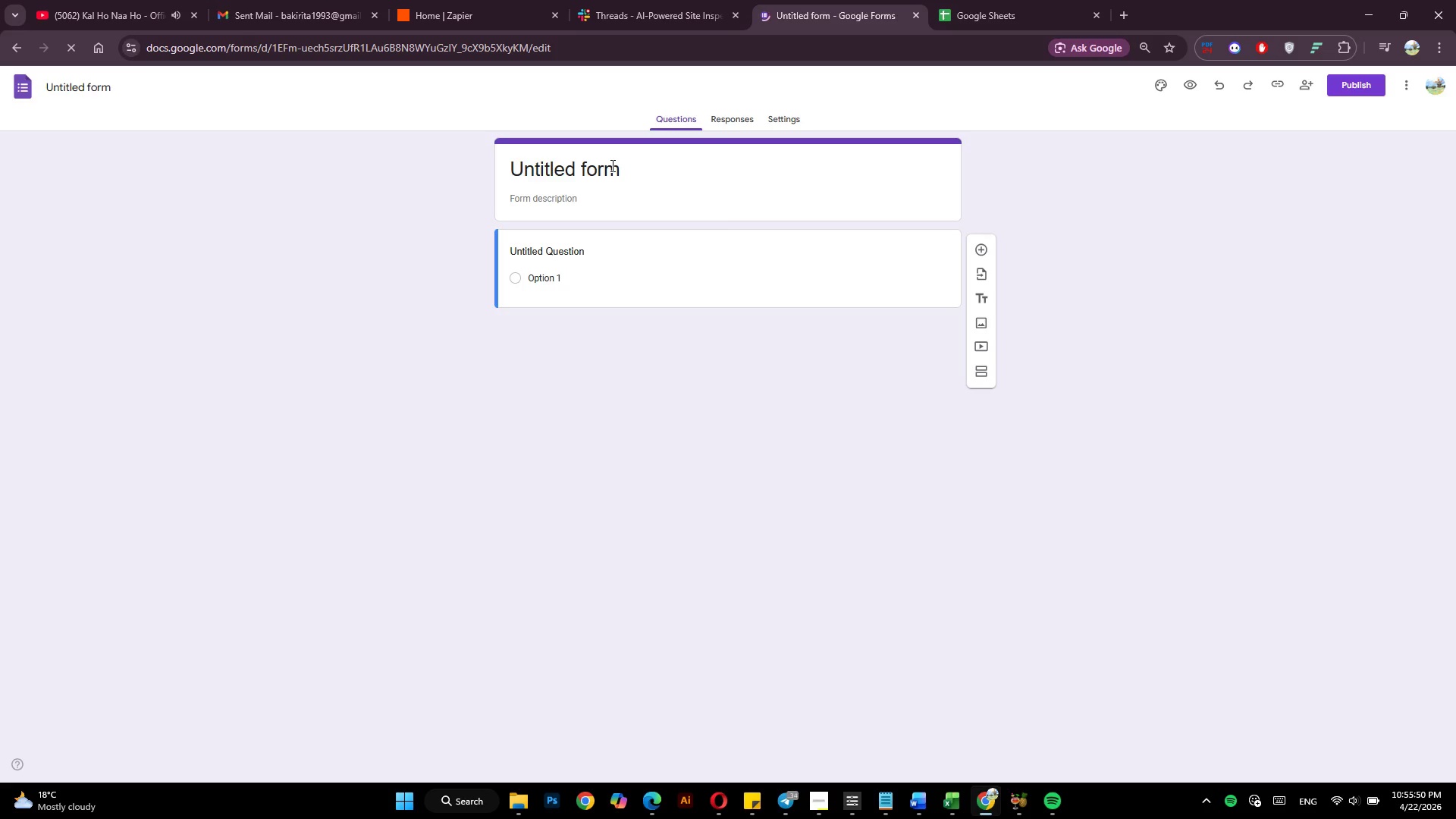 
left_click([601, 176])
 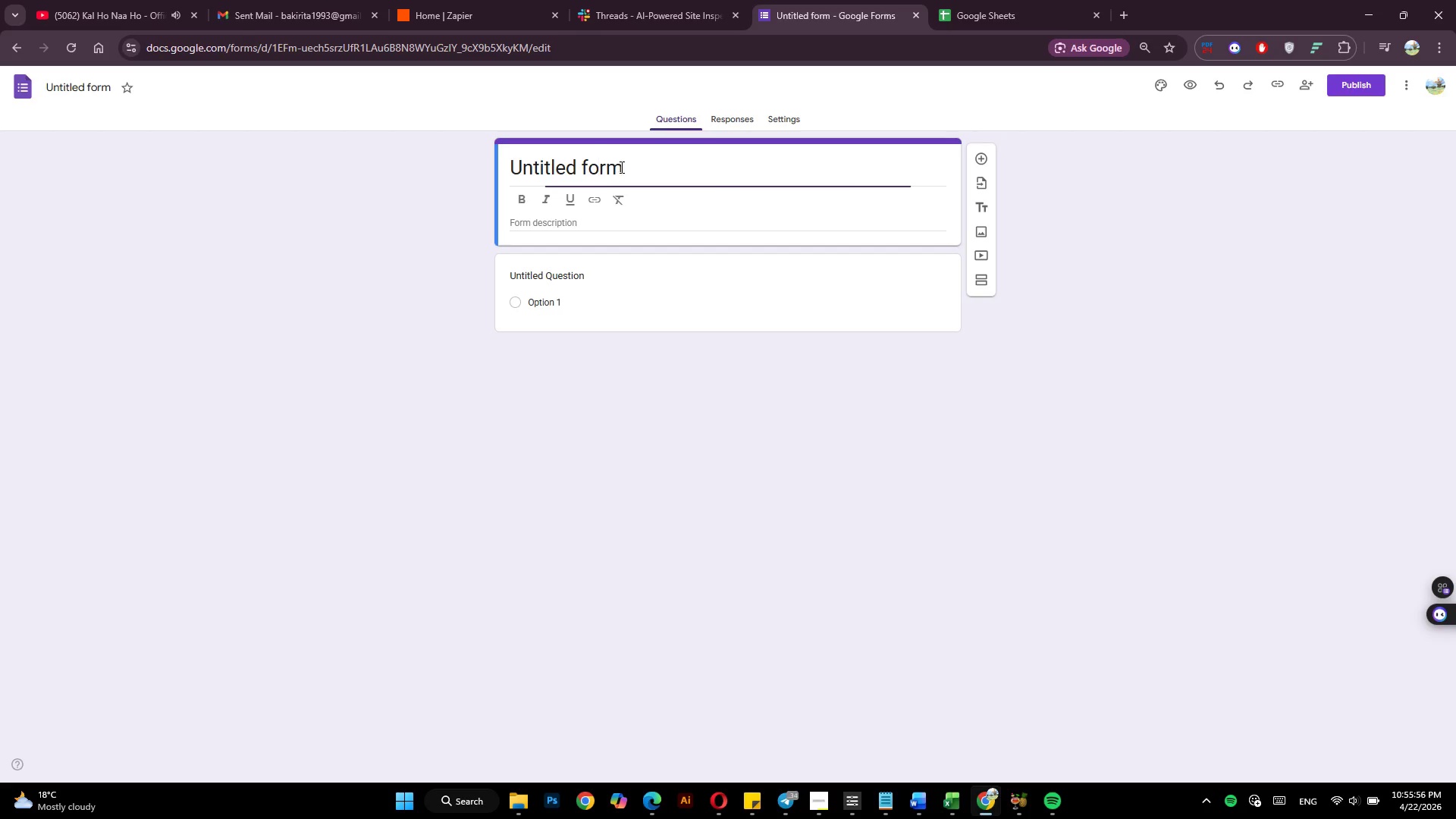 
left_click_drag(start_coordinate=[621, 167], to_coordinate=[500, 176])
 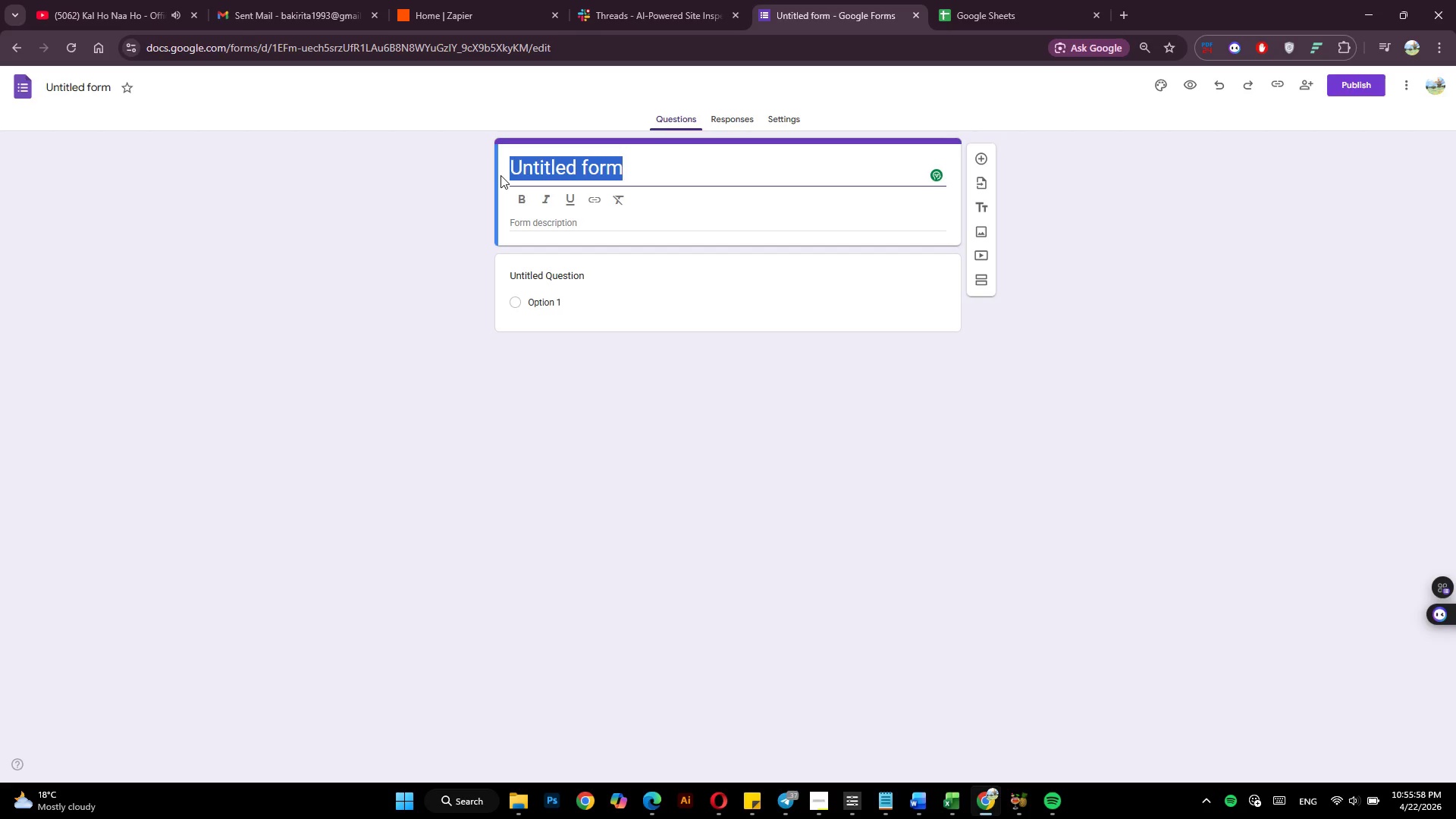 
type(Wild)
 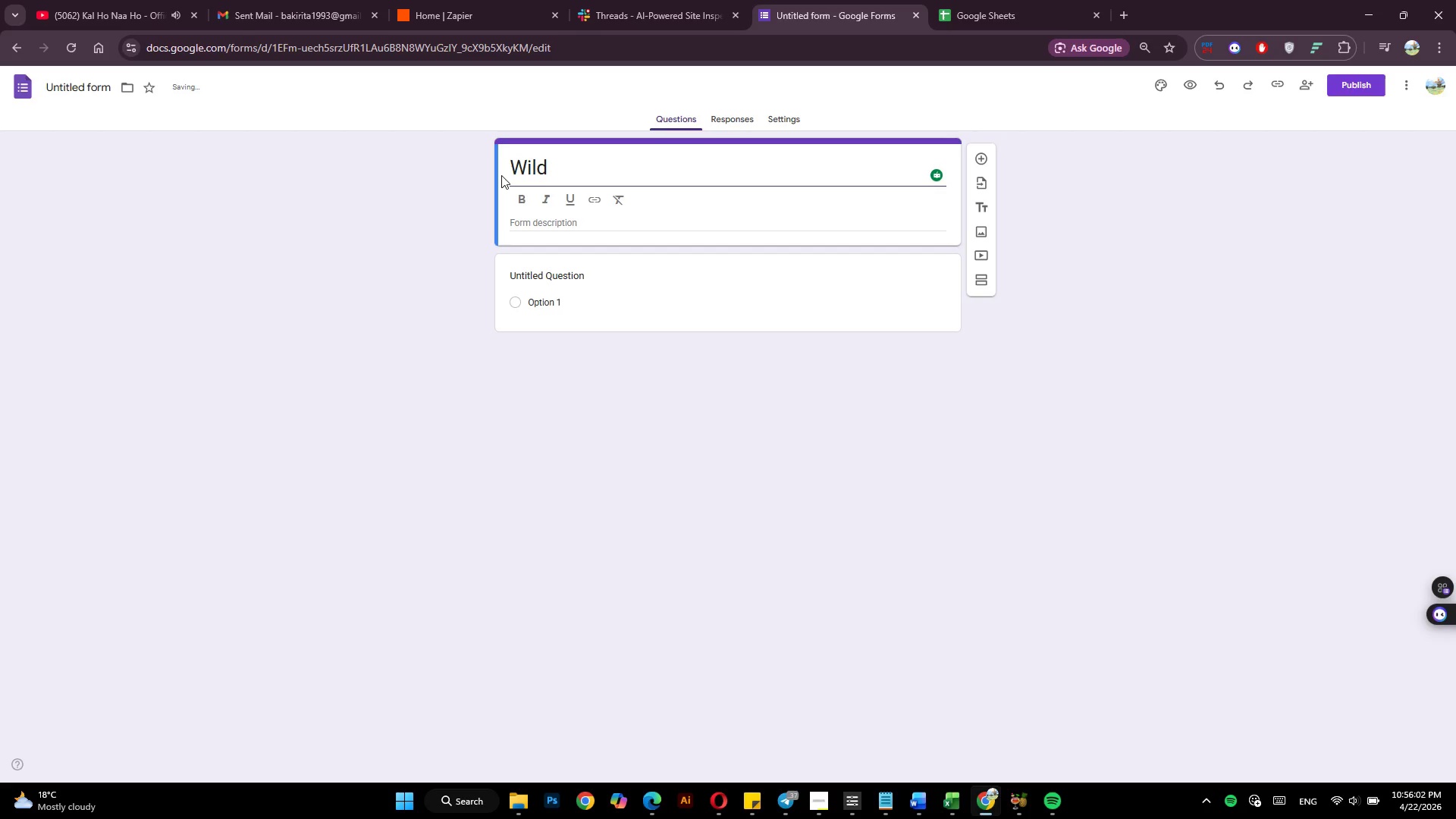 
type(Stream Field )
 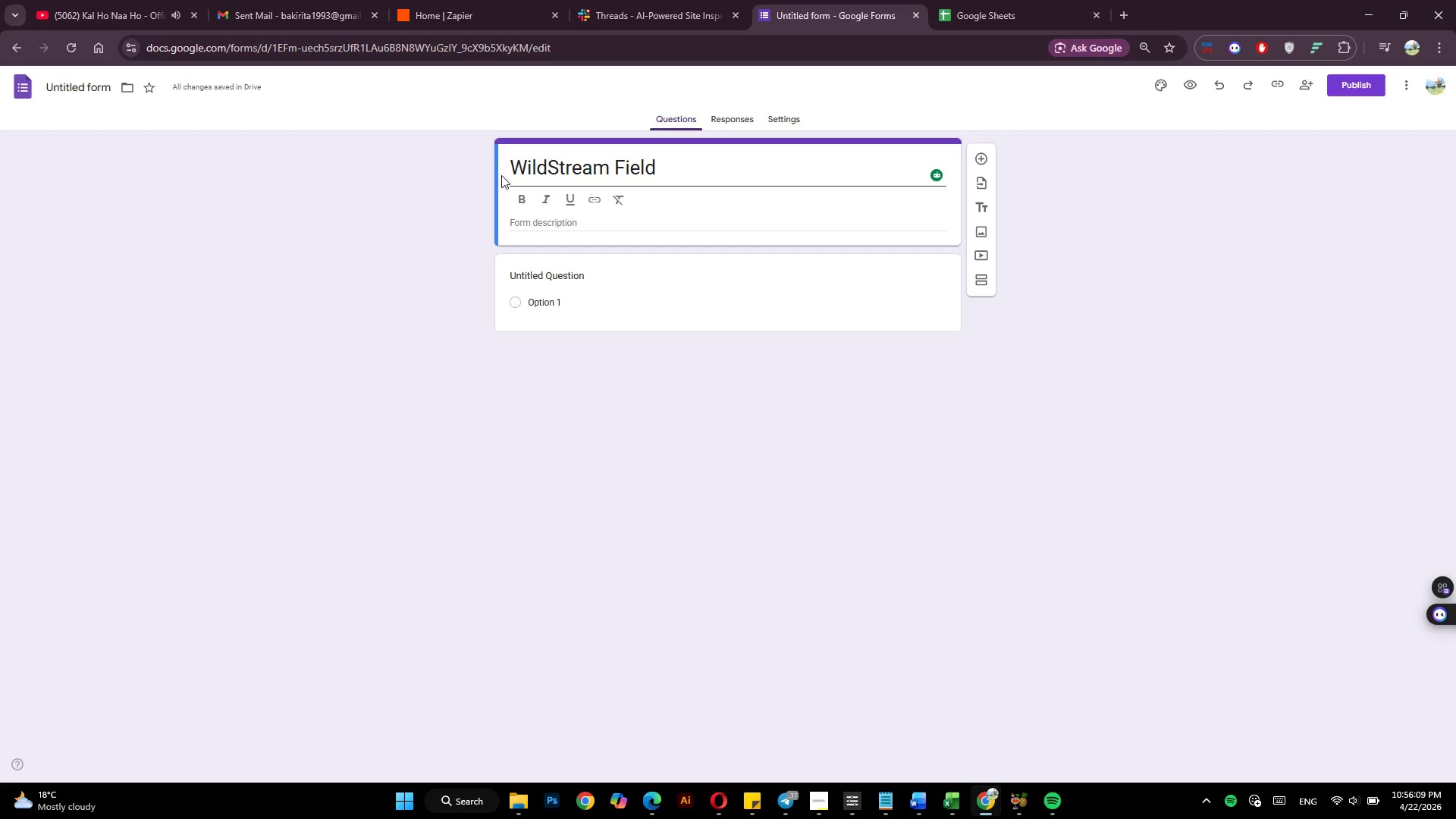 
type(Report Submission)
 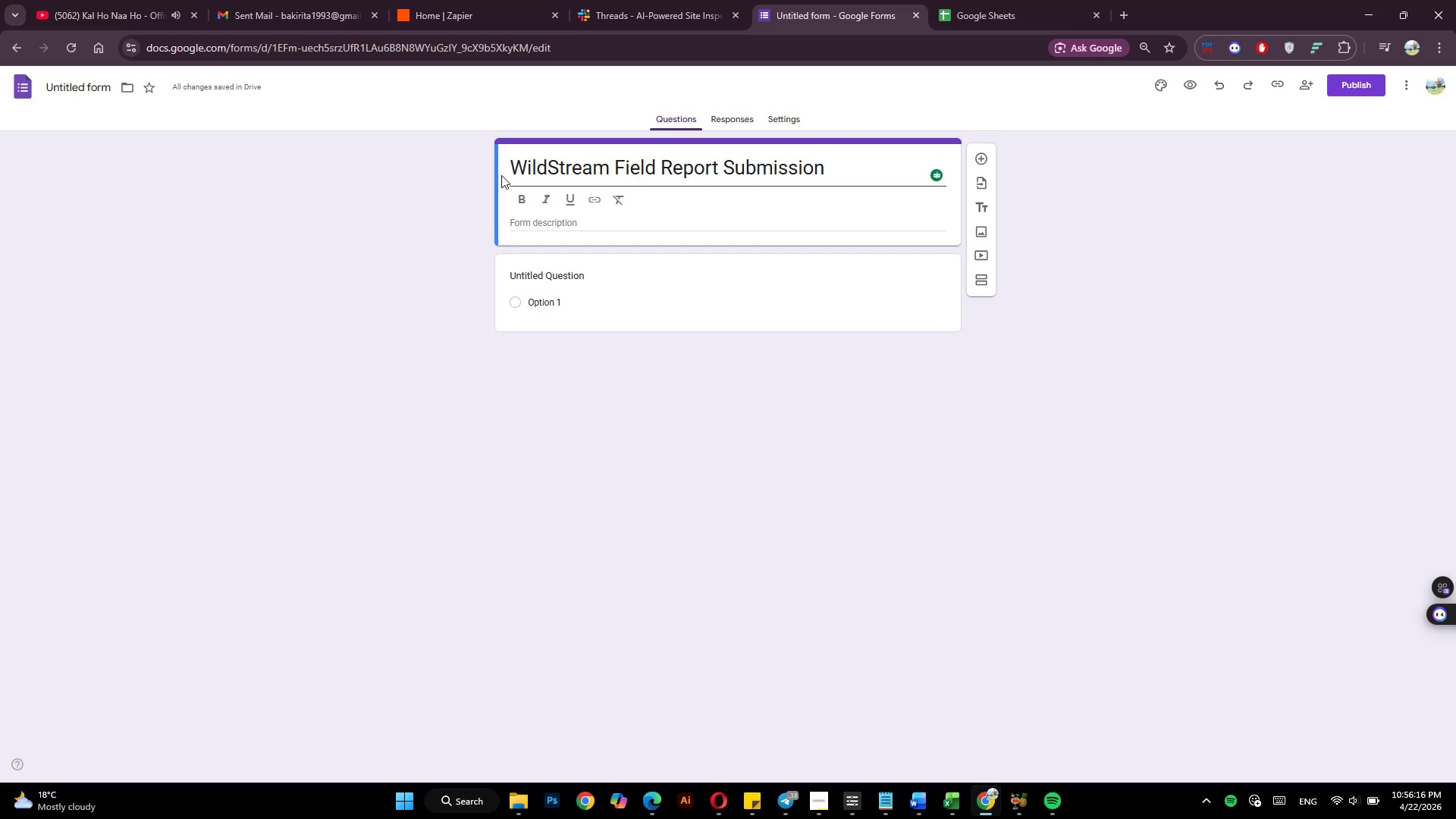 
wait(11.38)
 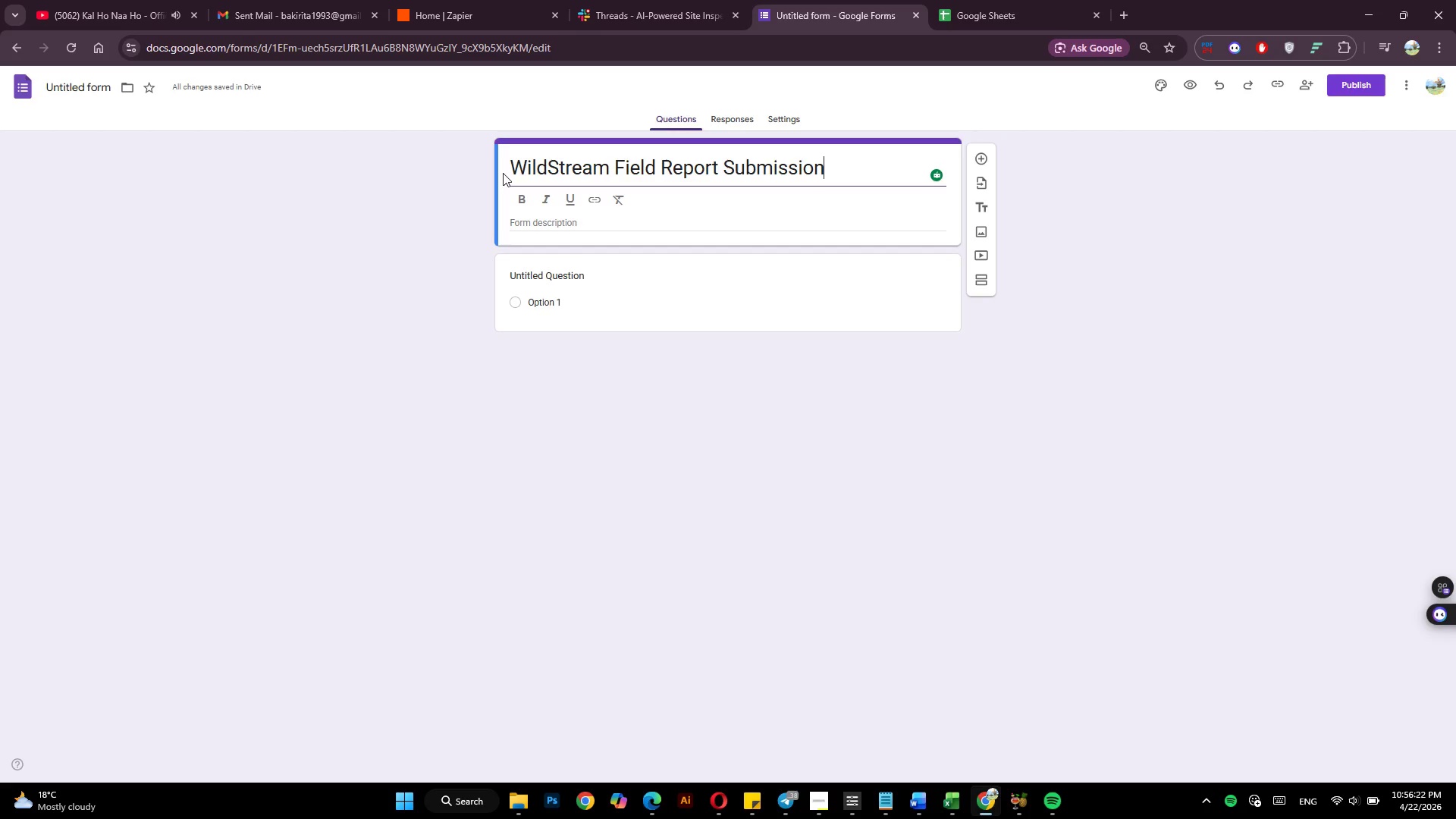 
left_click([548, 229])
 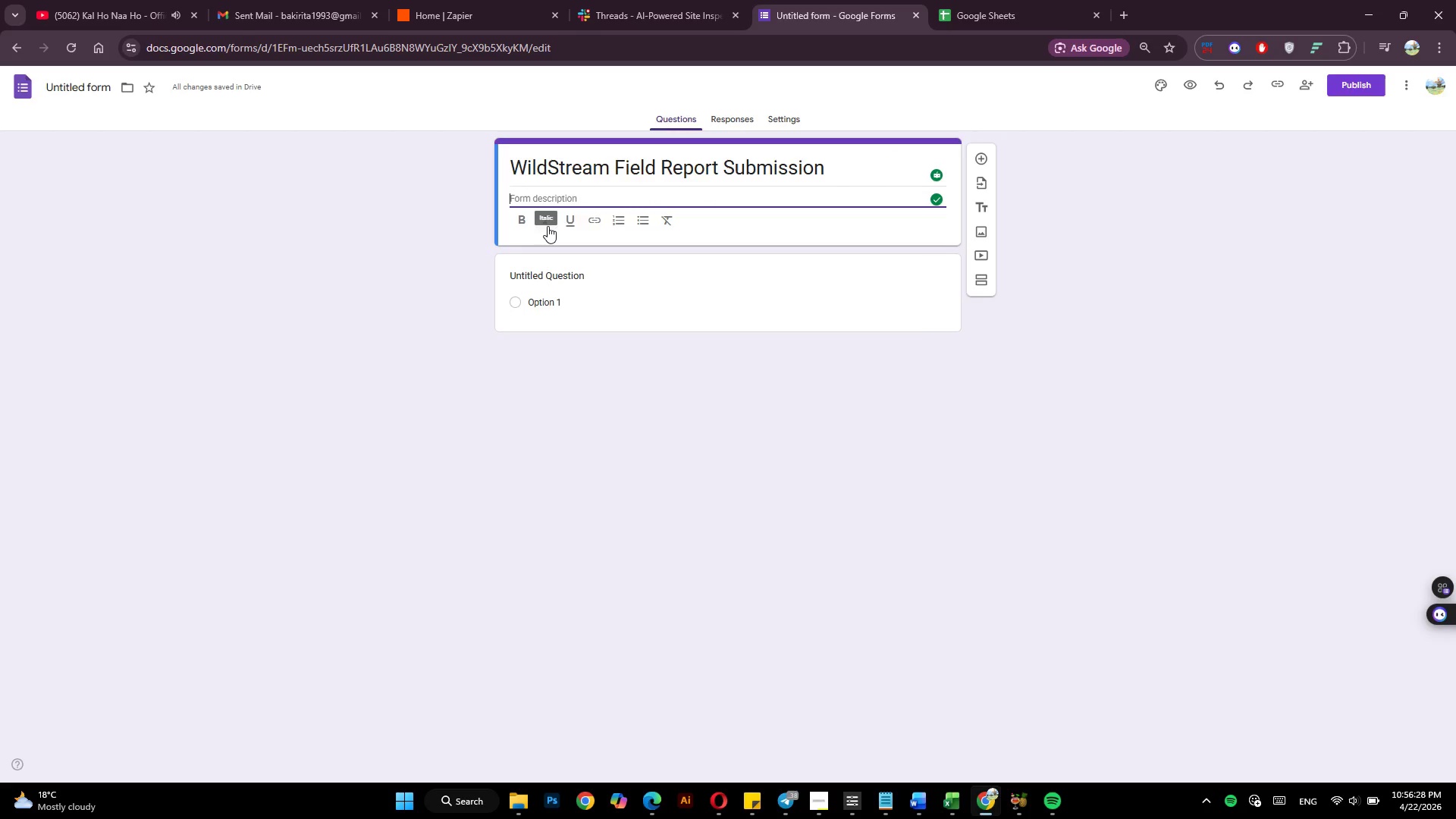 
type(Thanks for helping )
 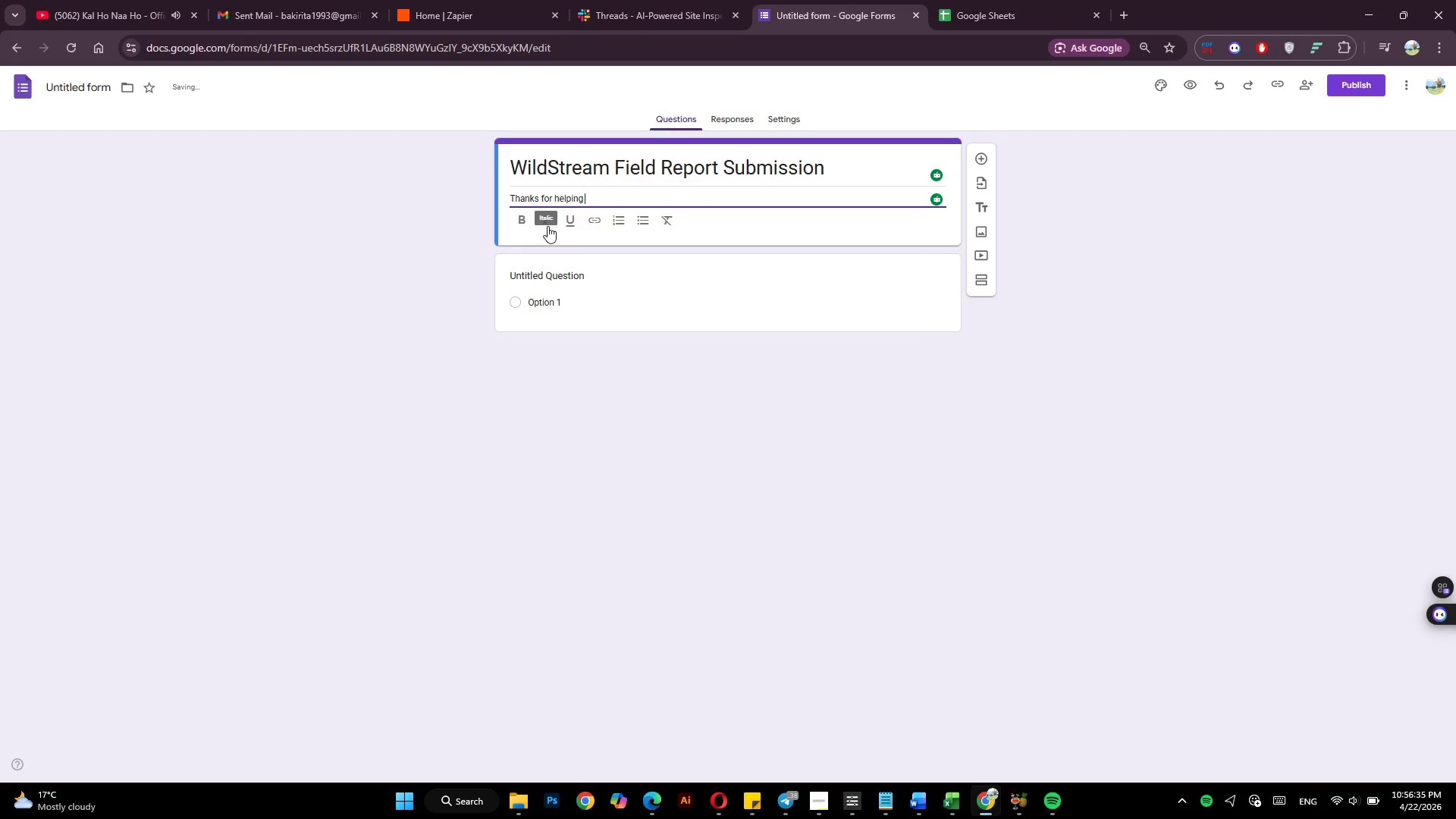 
type(us monitor)
 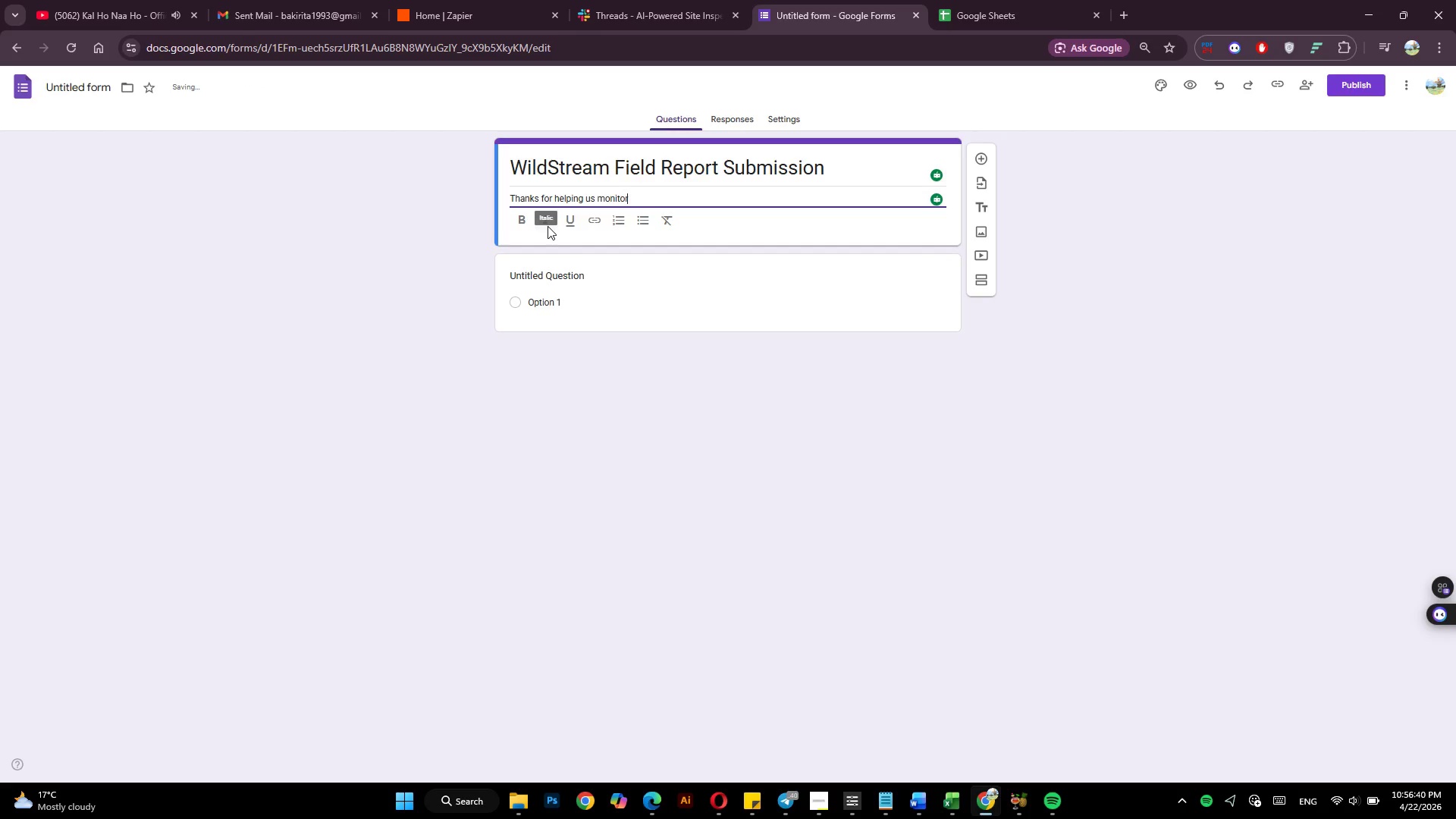 
type( river health )
key(Backspace)
type(. Please S)
key(Backspace)
key(Backspace)
type(su)
key(Backspace)
key(Backspace)
type( submit your observation)
 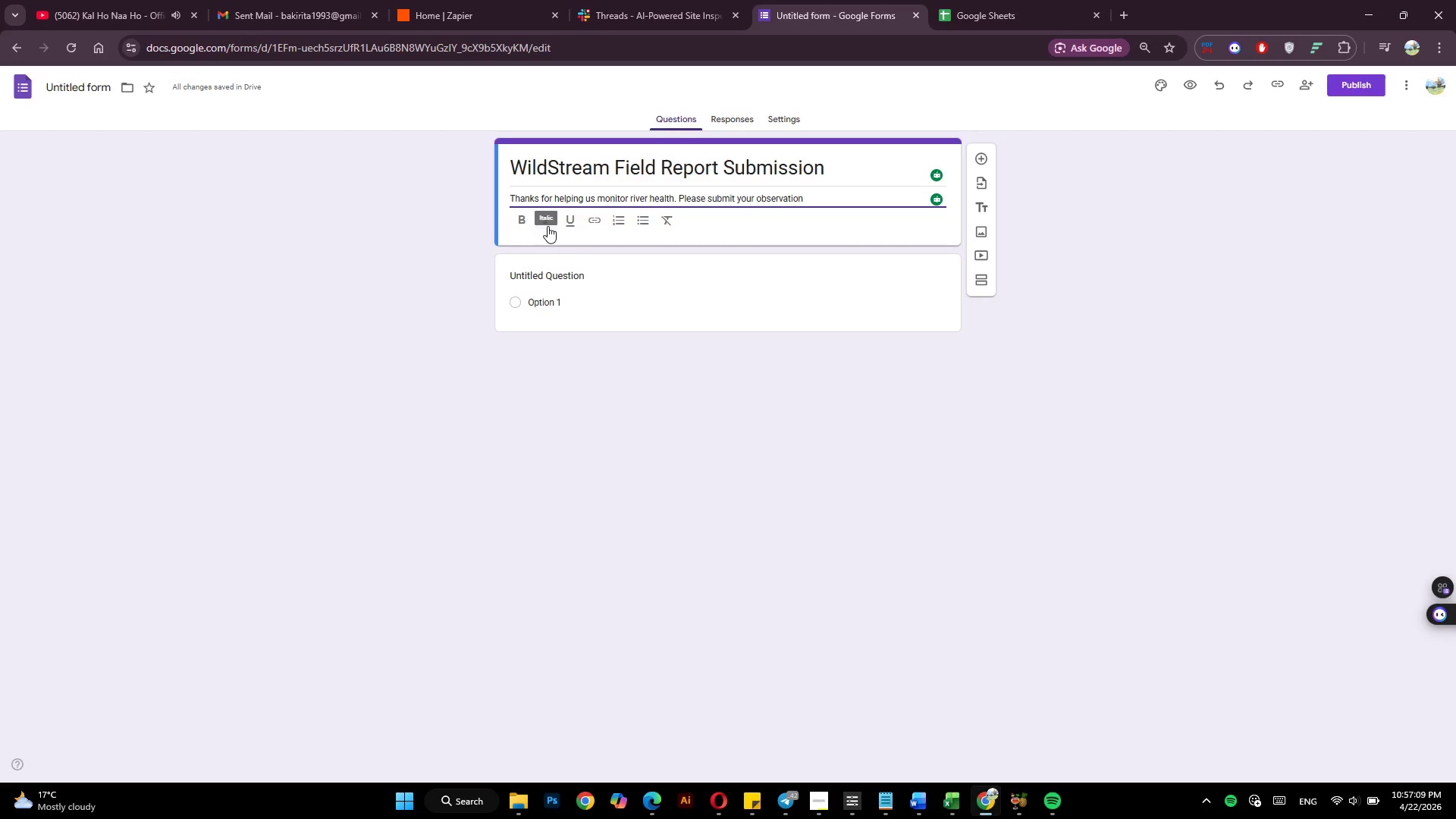 
type( below and our team will review it shrotly)
 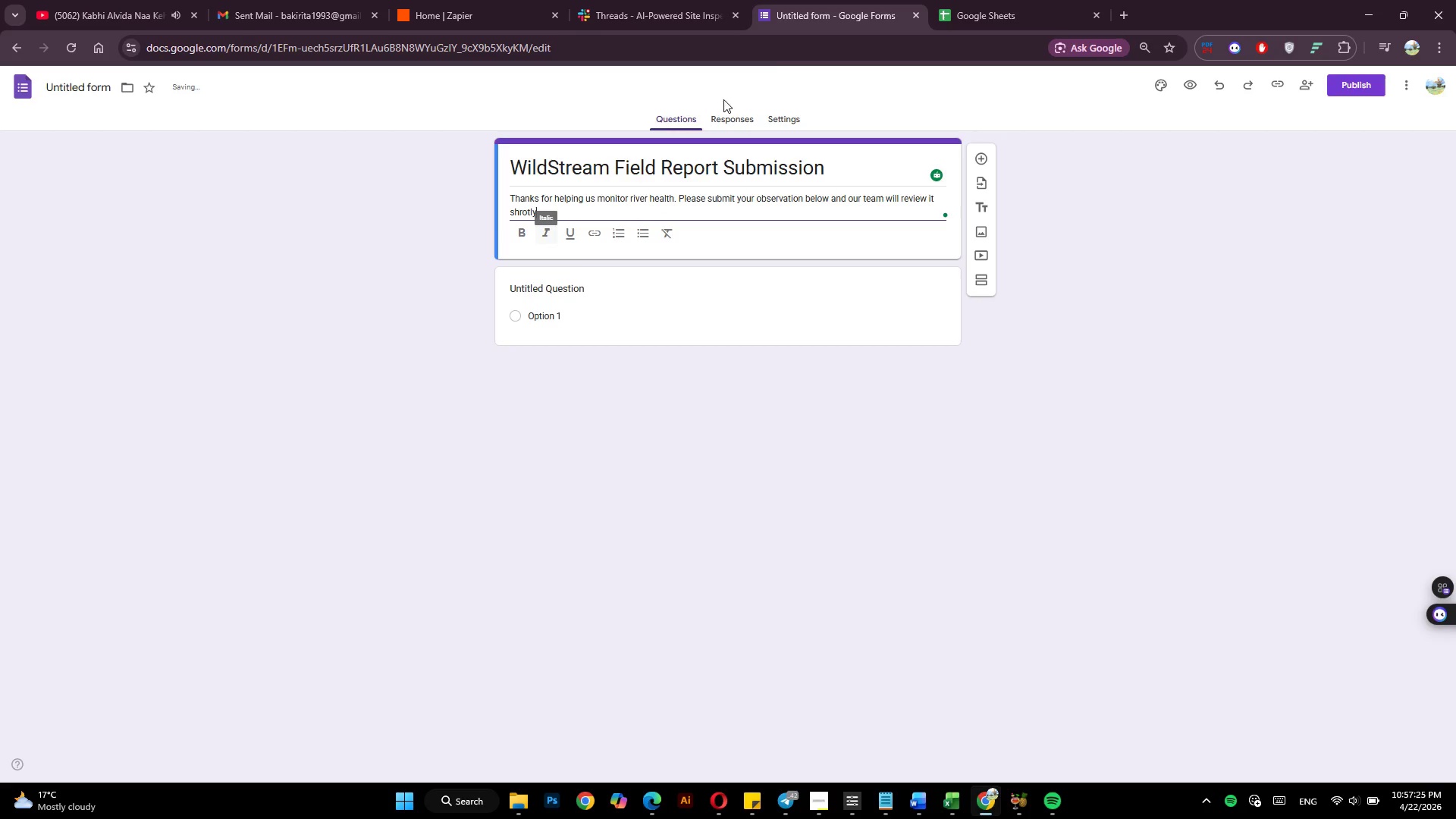 
key(Period)
 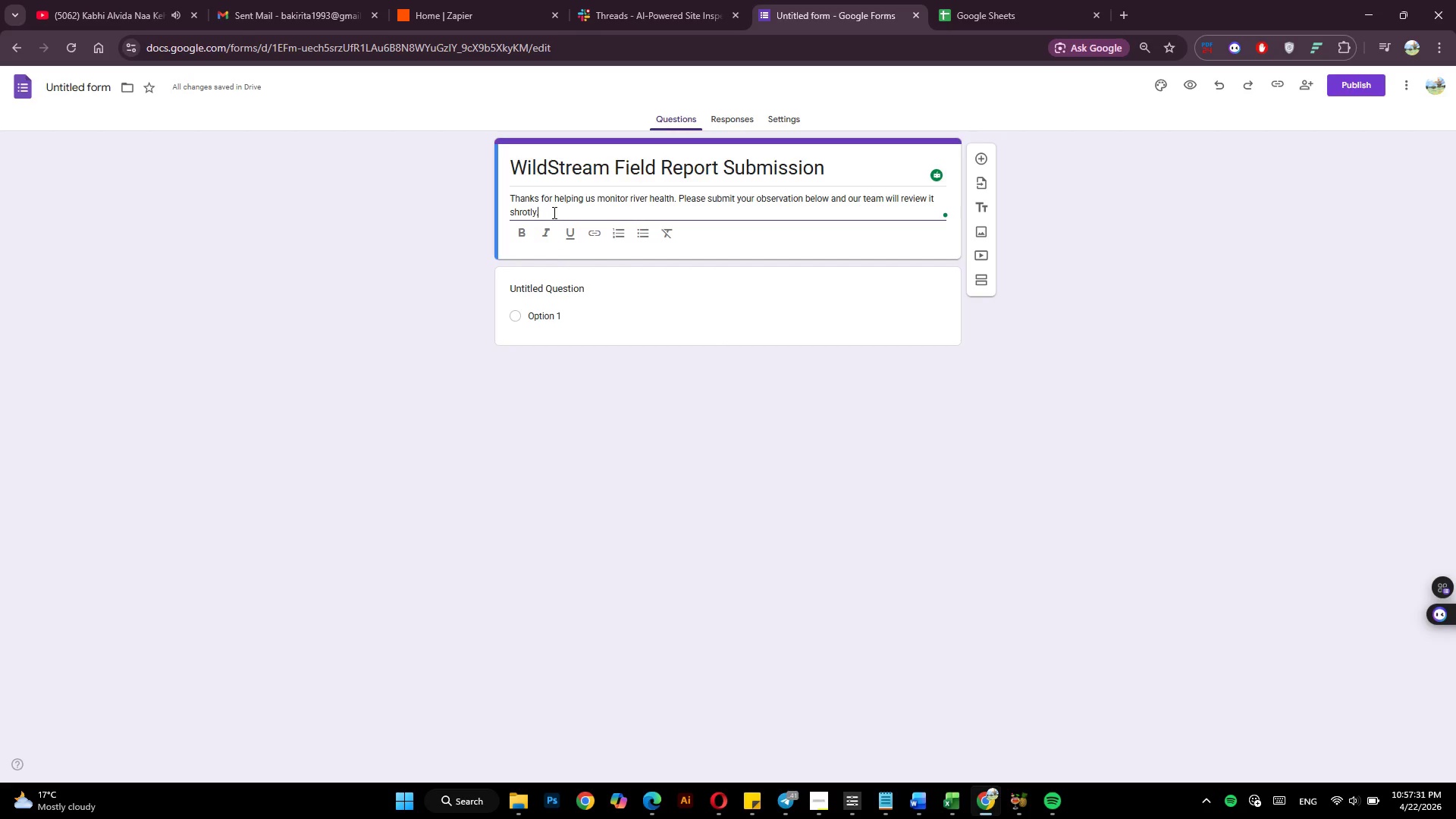 
wait(7.17)
 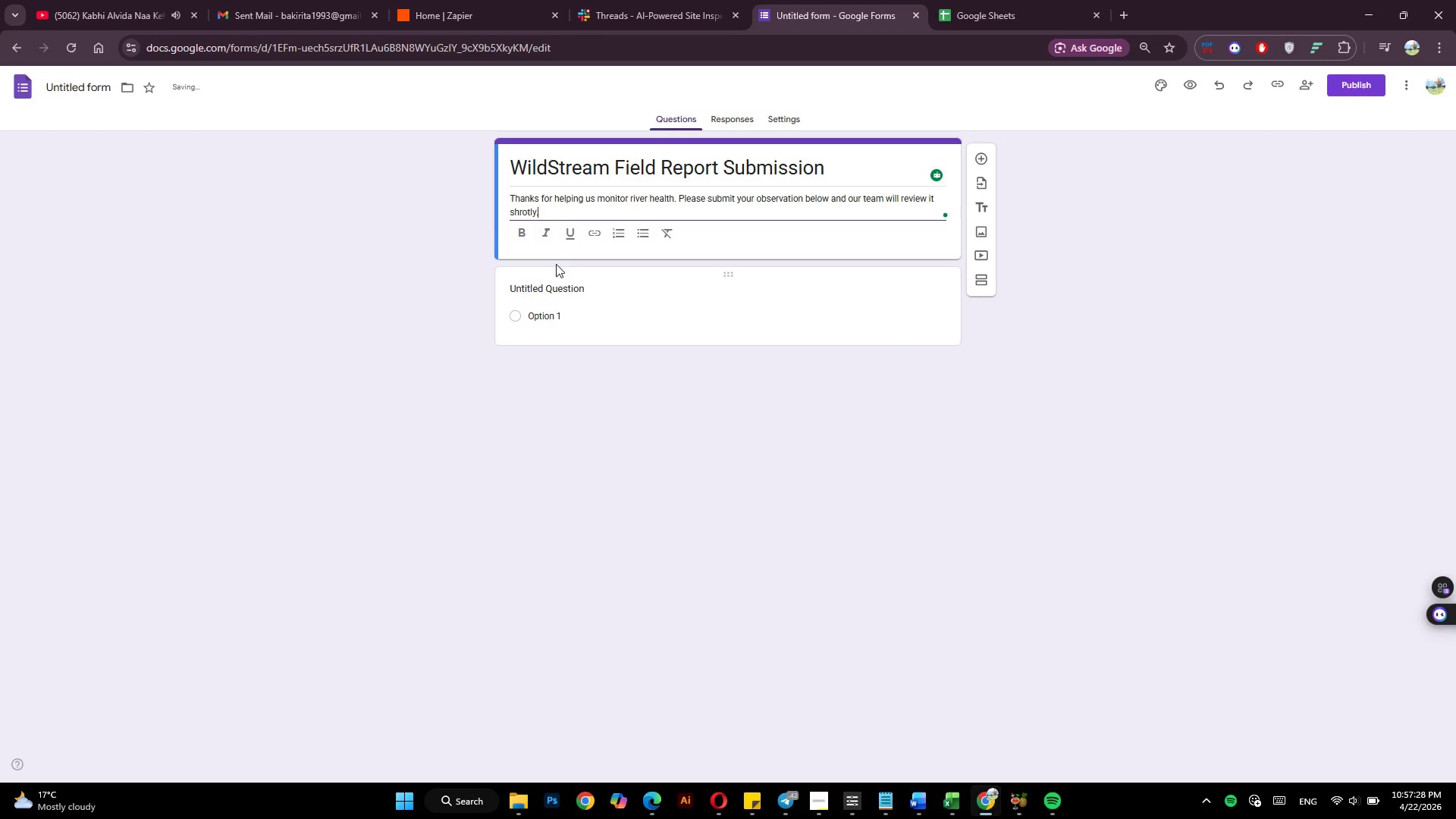 
left_click_drag(start_coordinate=[823, 167], to_coordinate=[516, 165])
 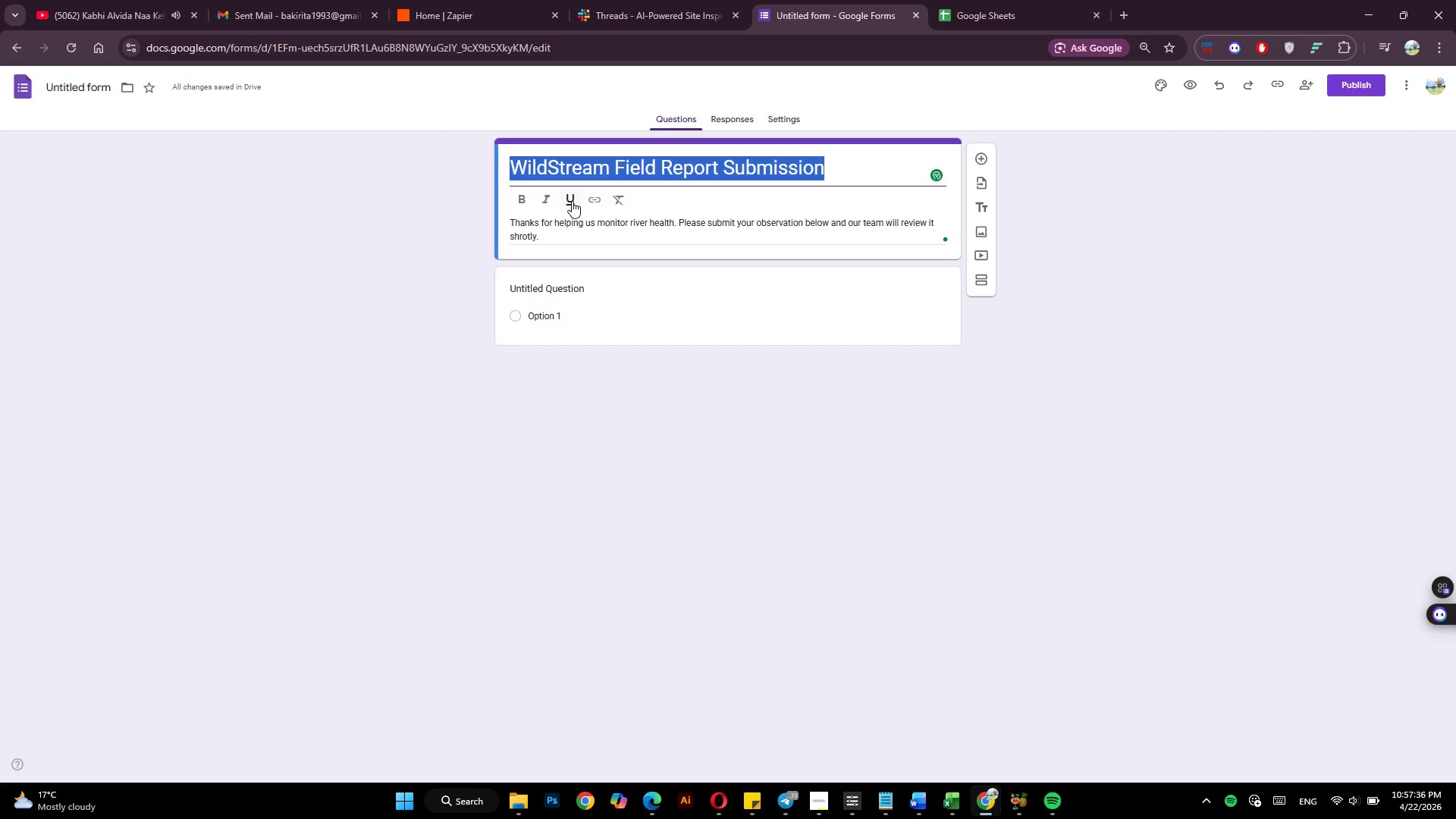 
left_click([572, 201])
 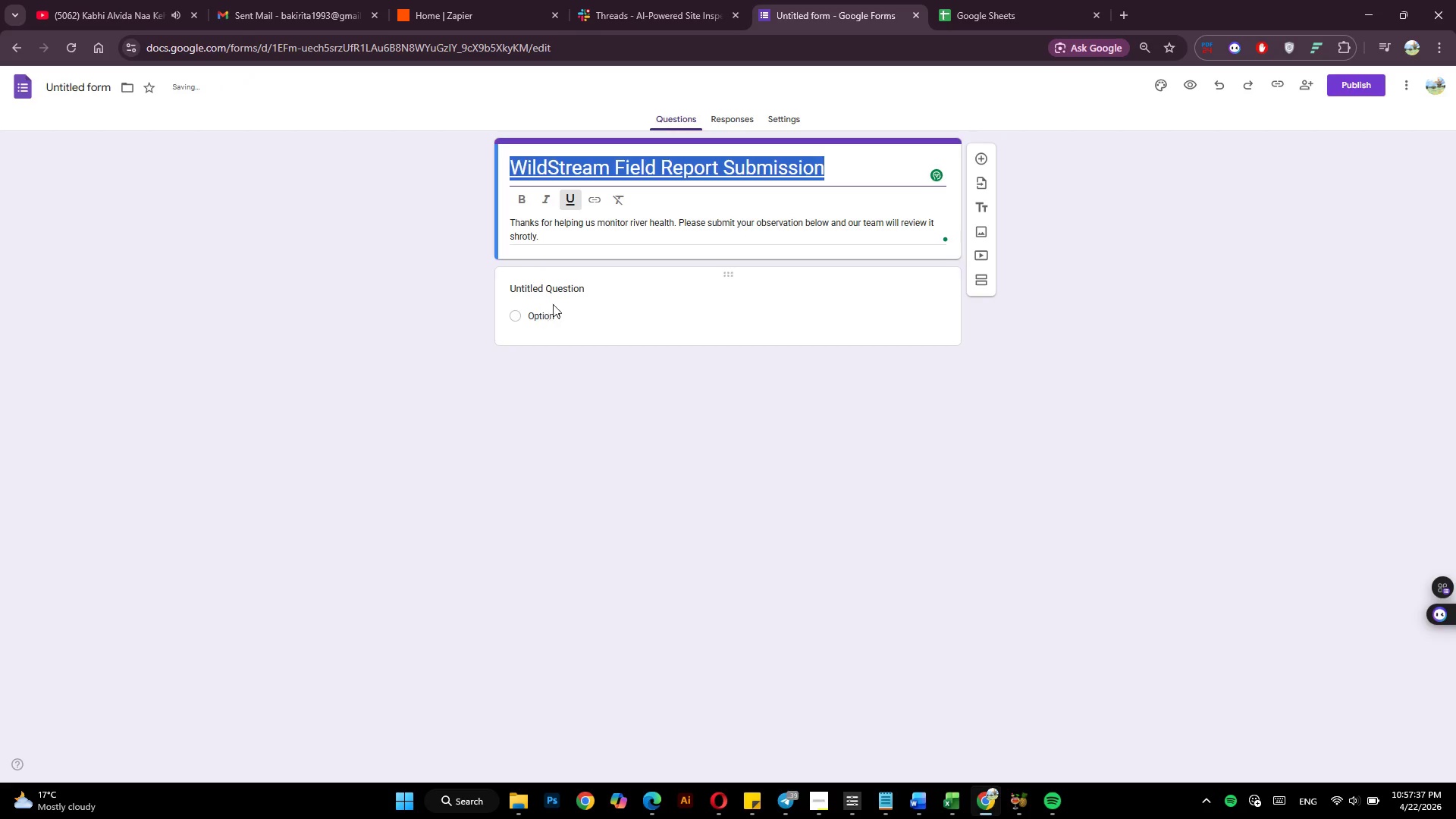 
left_click([570, 294])
 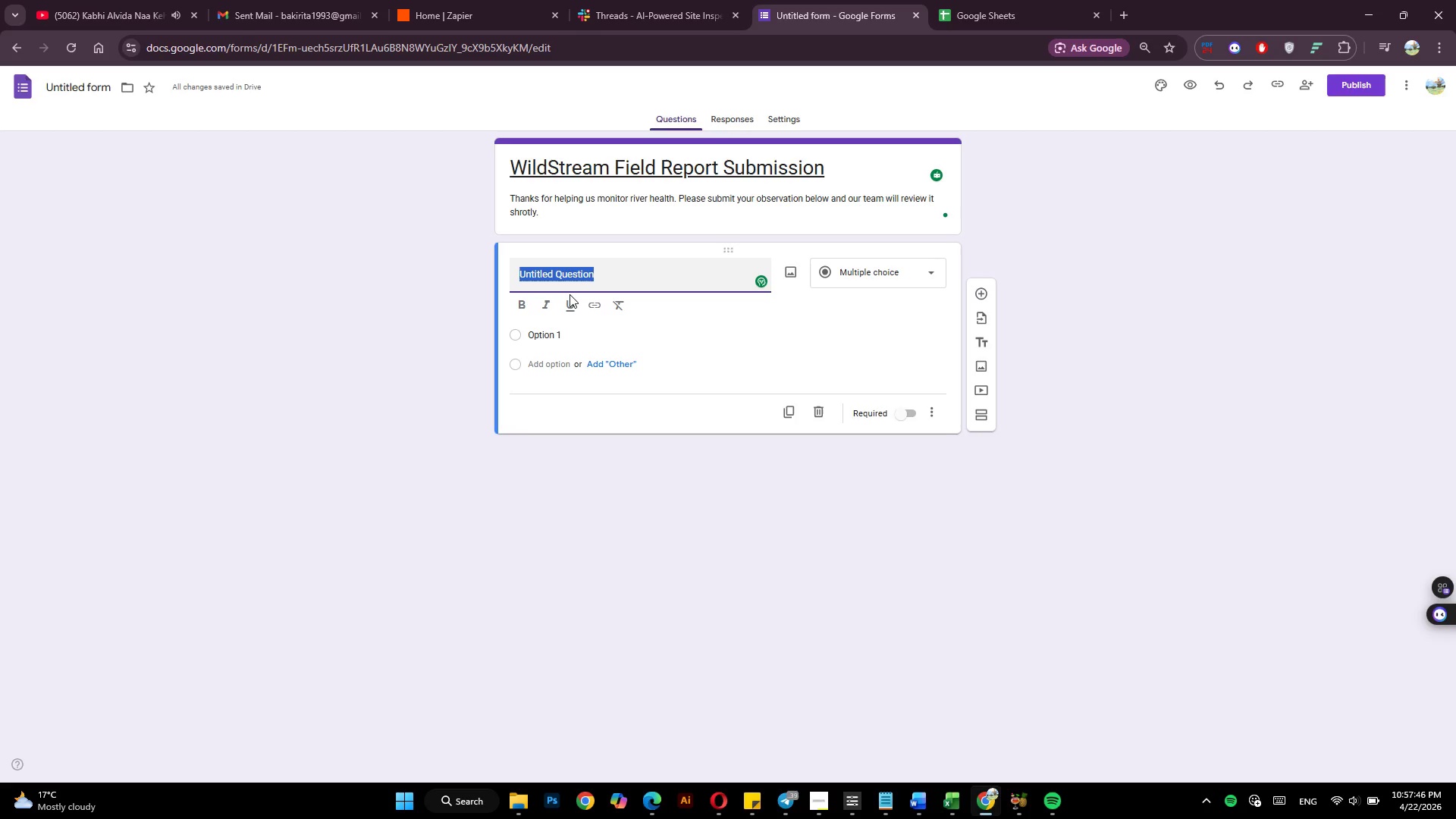 
wait(12.53)
 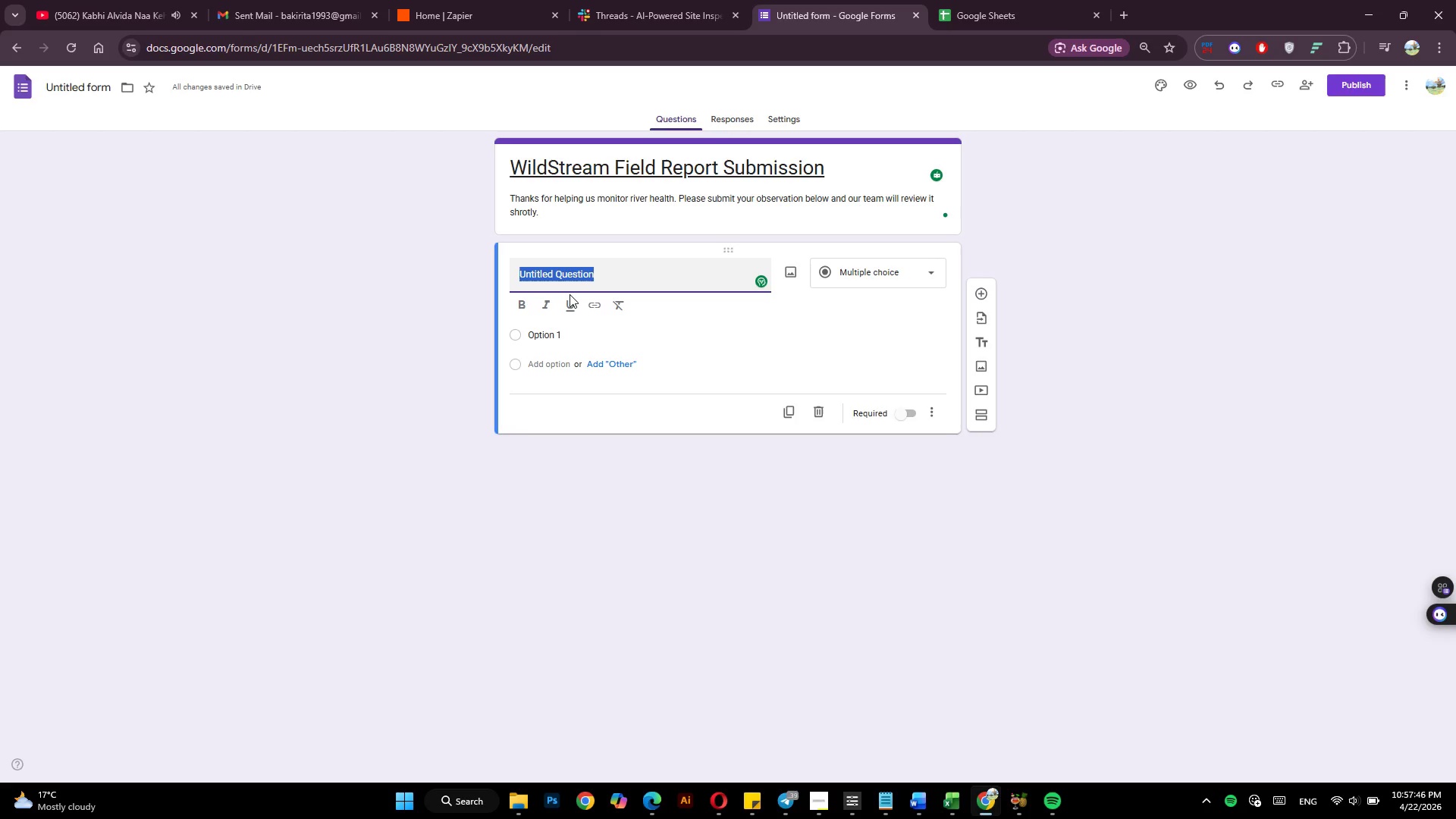 
type(Name)
 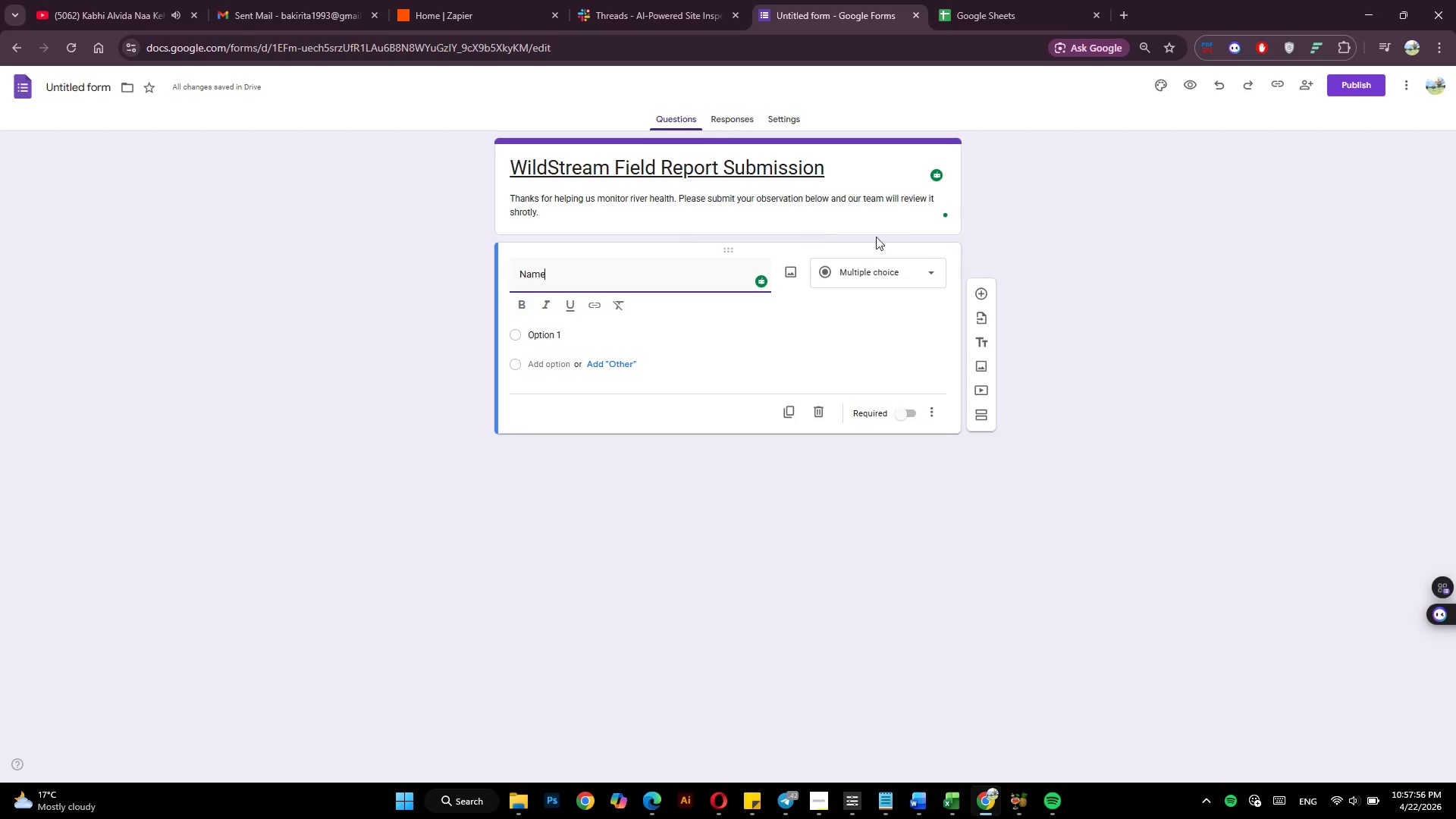 
wait(6.05)
 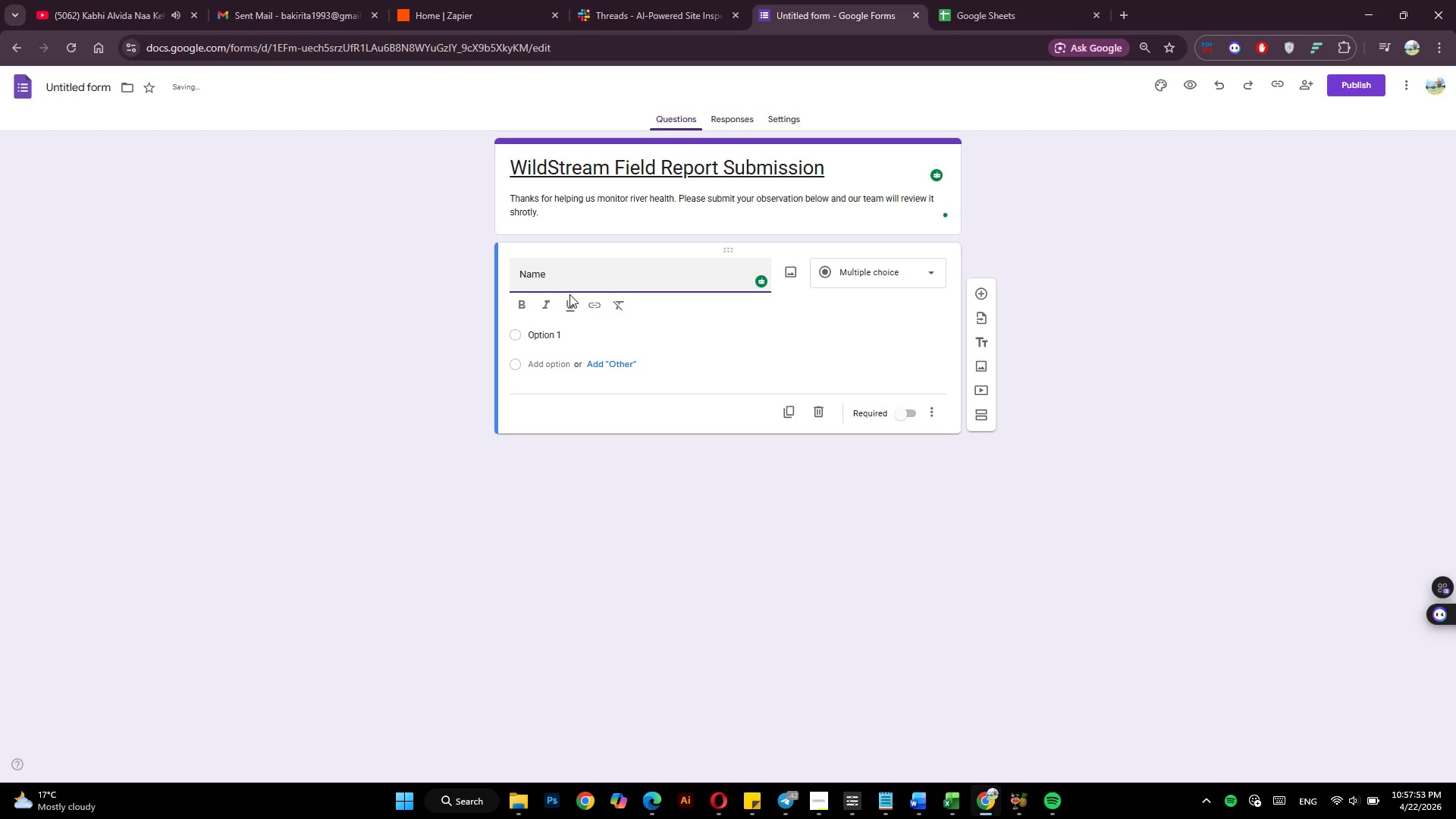 
left_click([864, 199])
 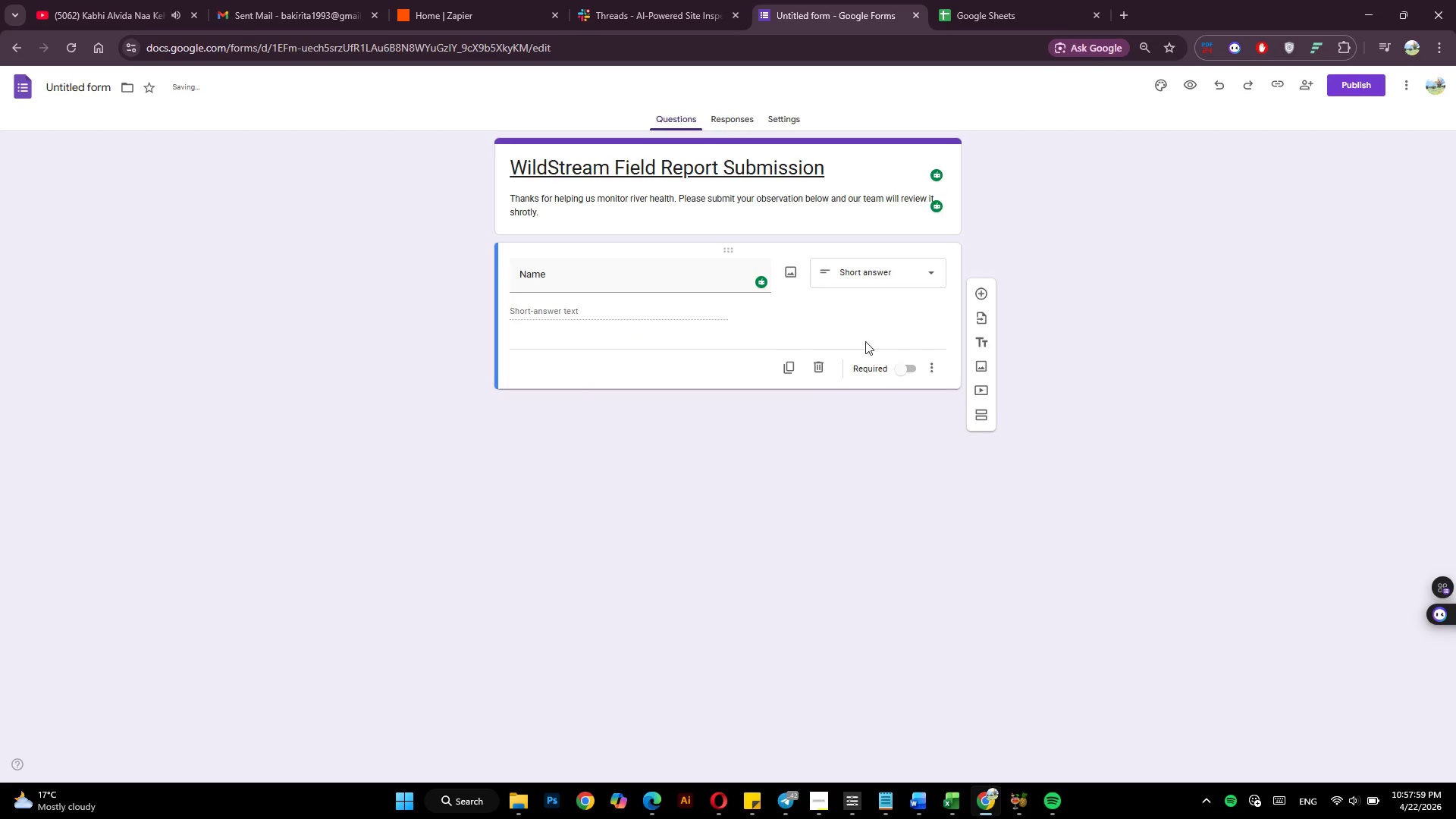 
left_click([908, 373])
 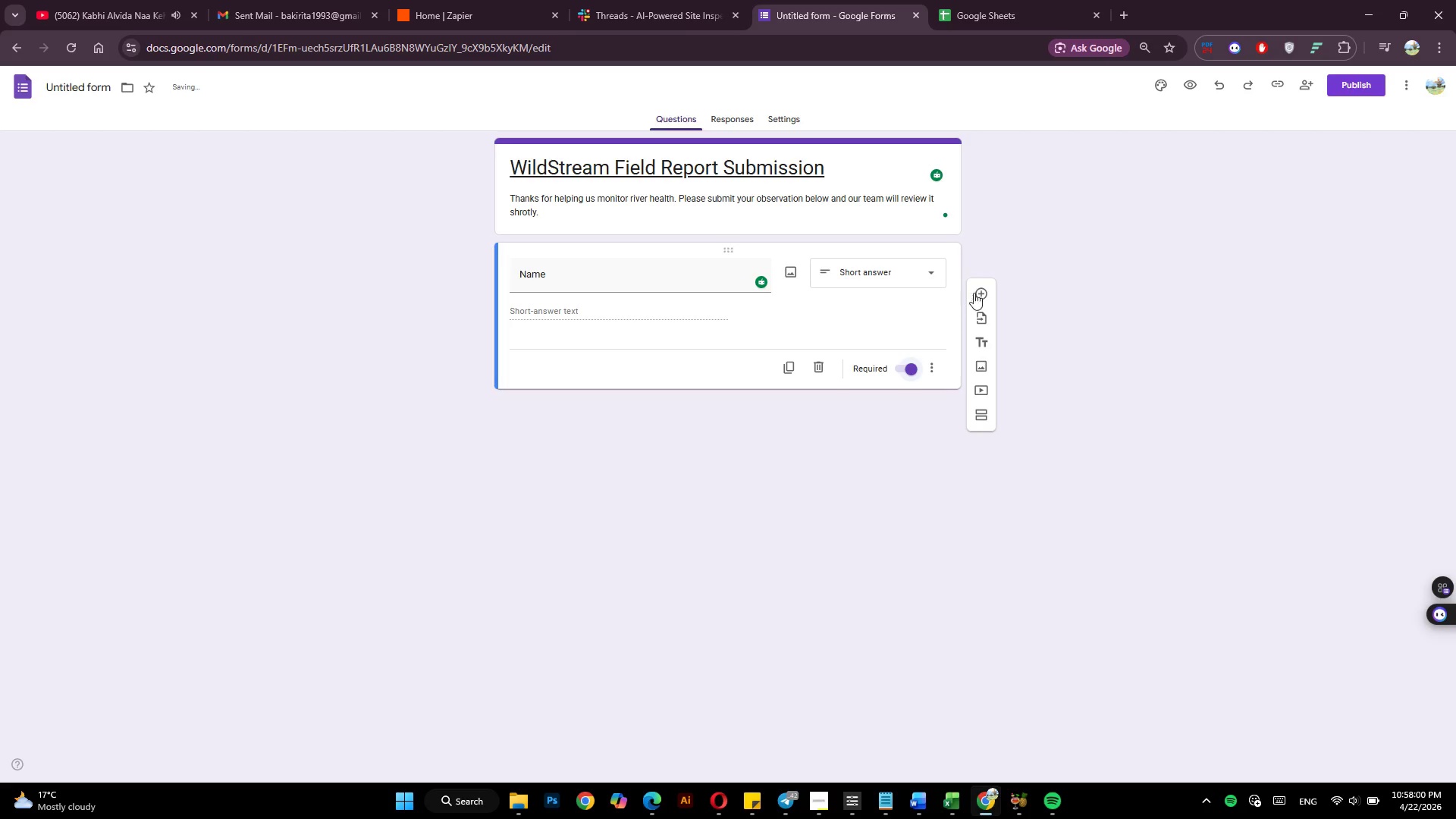 
left_click([981, 287])
 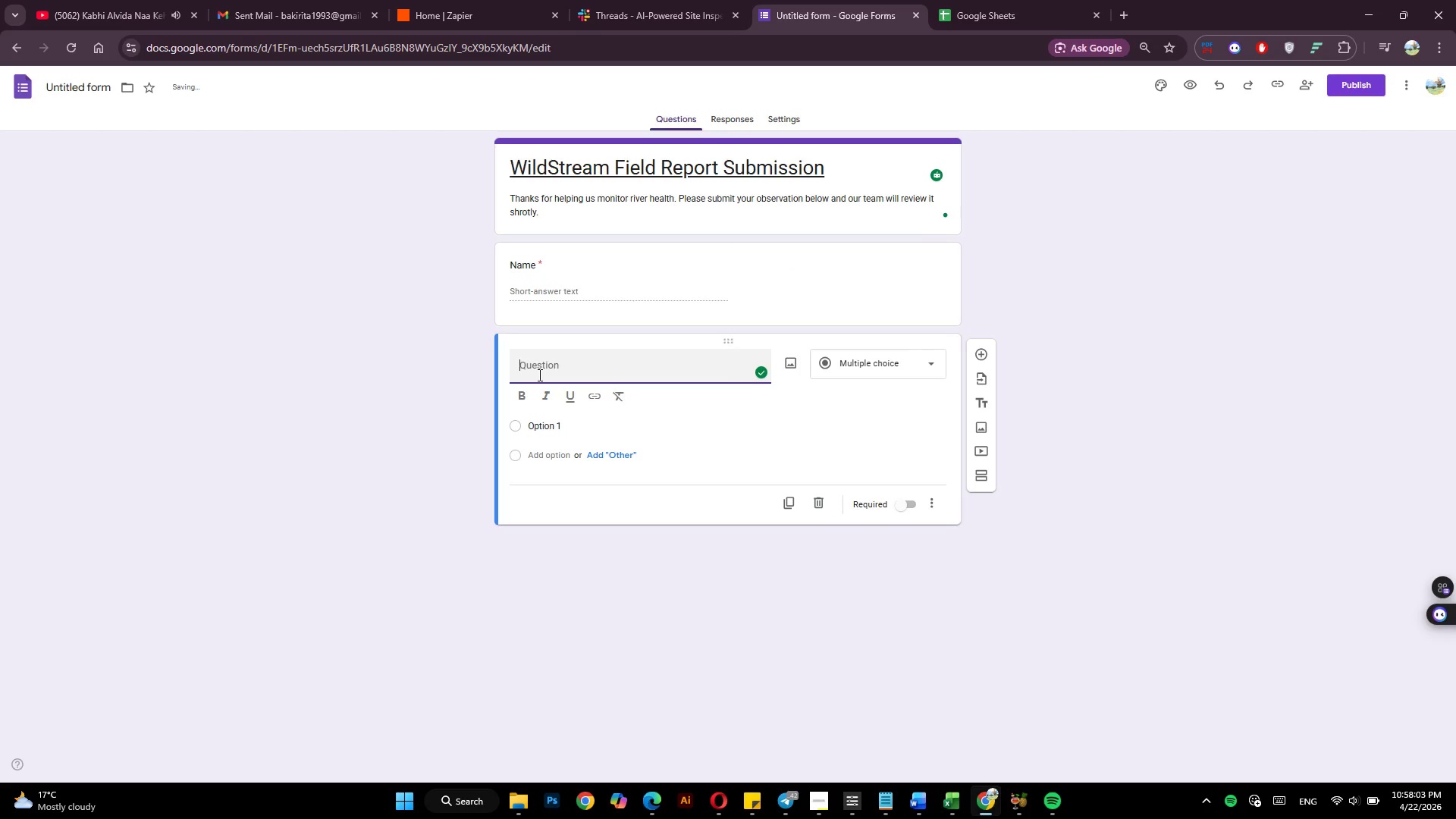 
left_click([542, 371])
 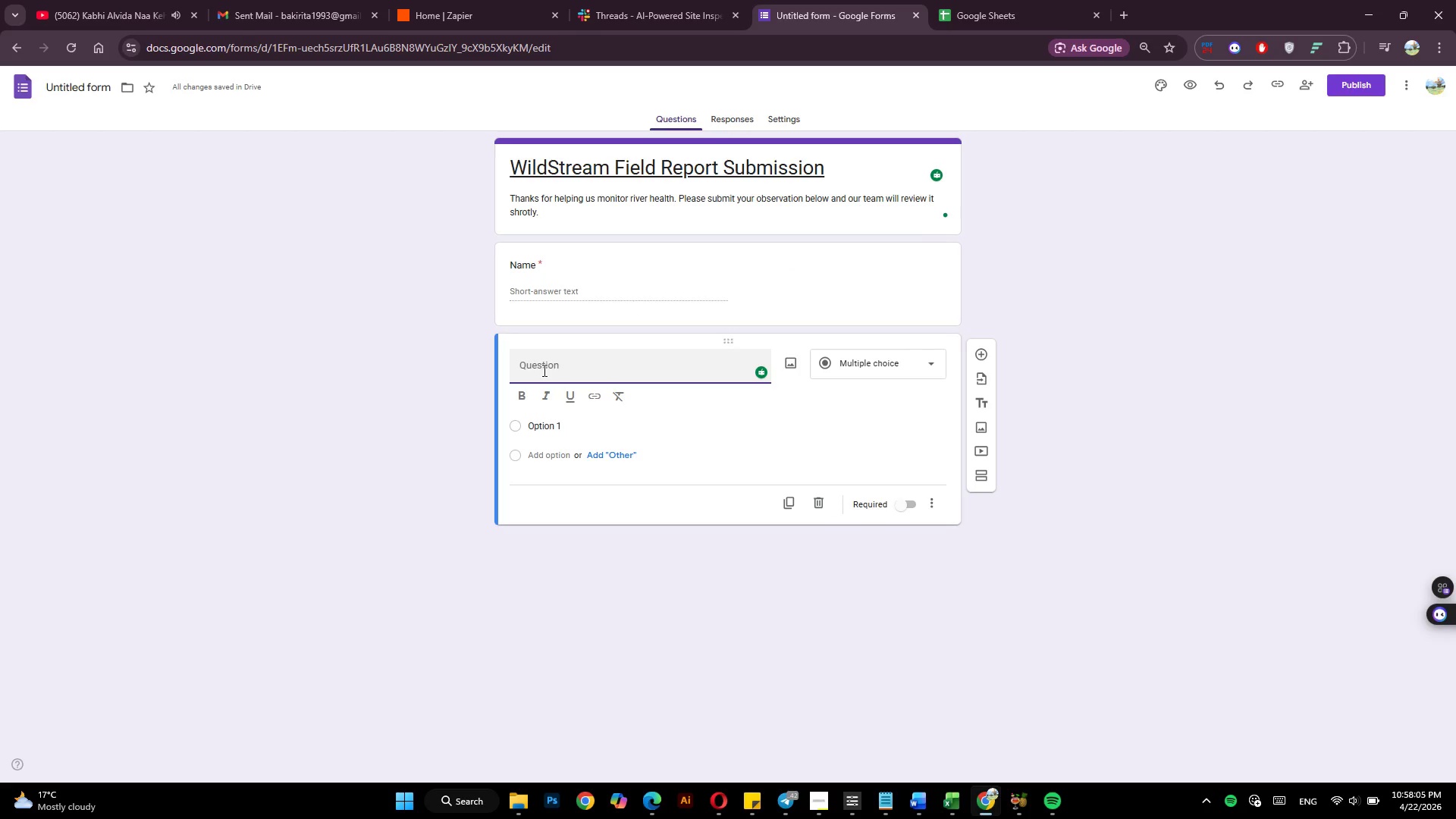 
type(Email Address)
 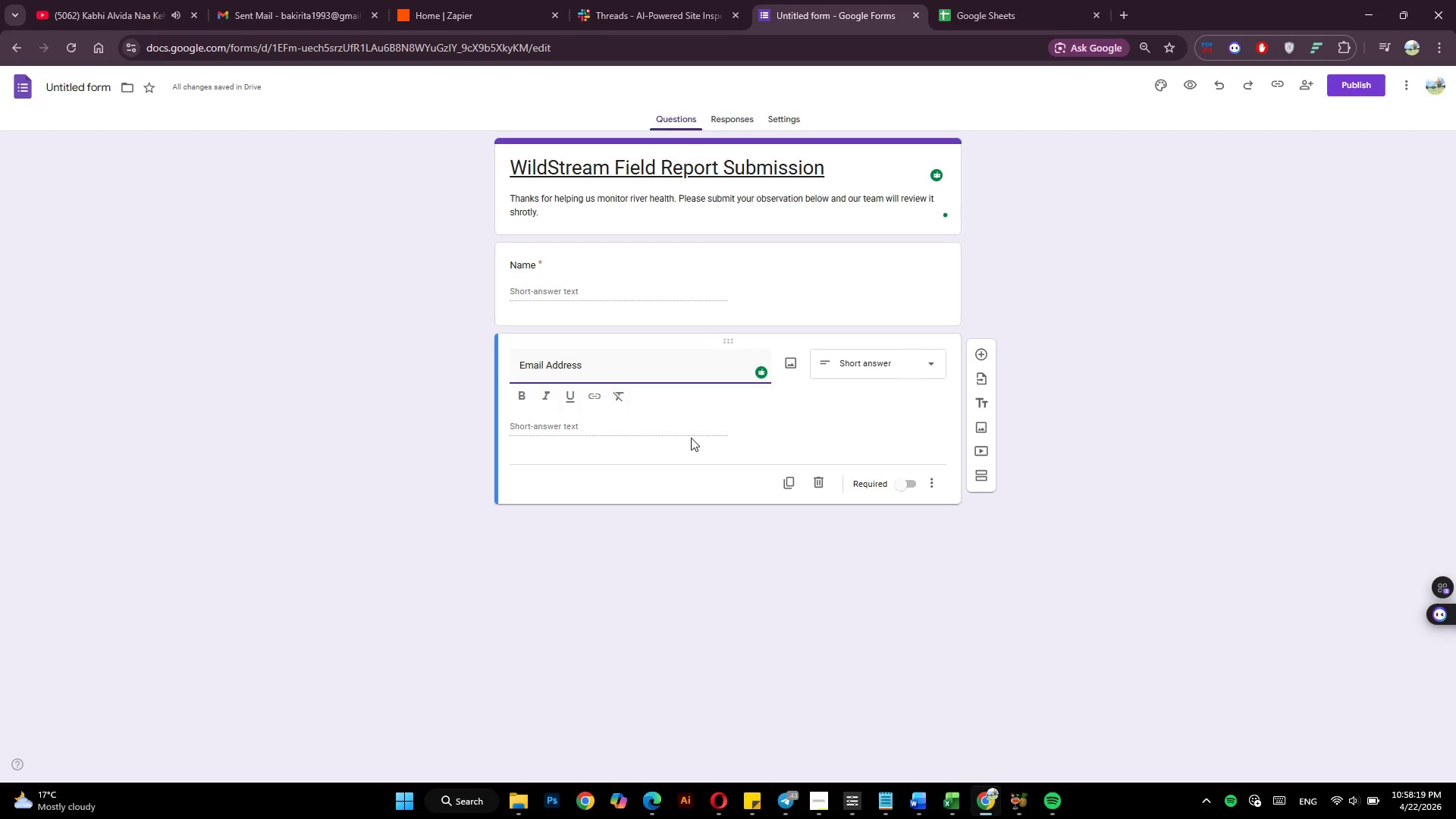 
wait(13.14)
 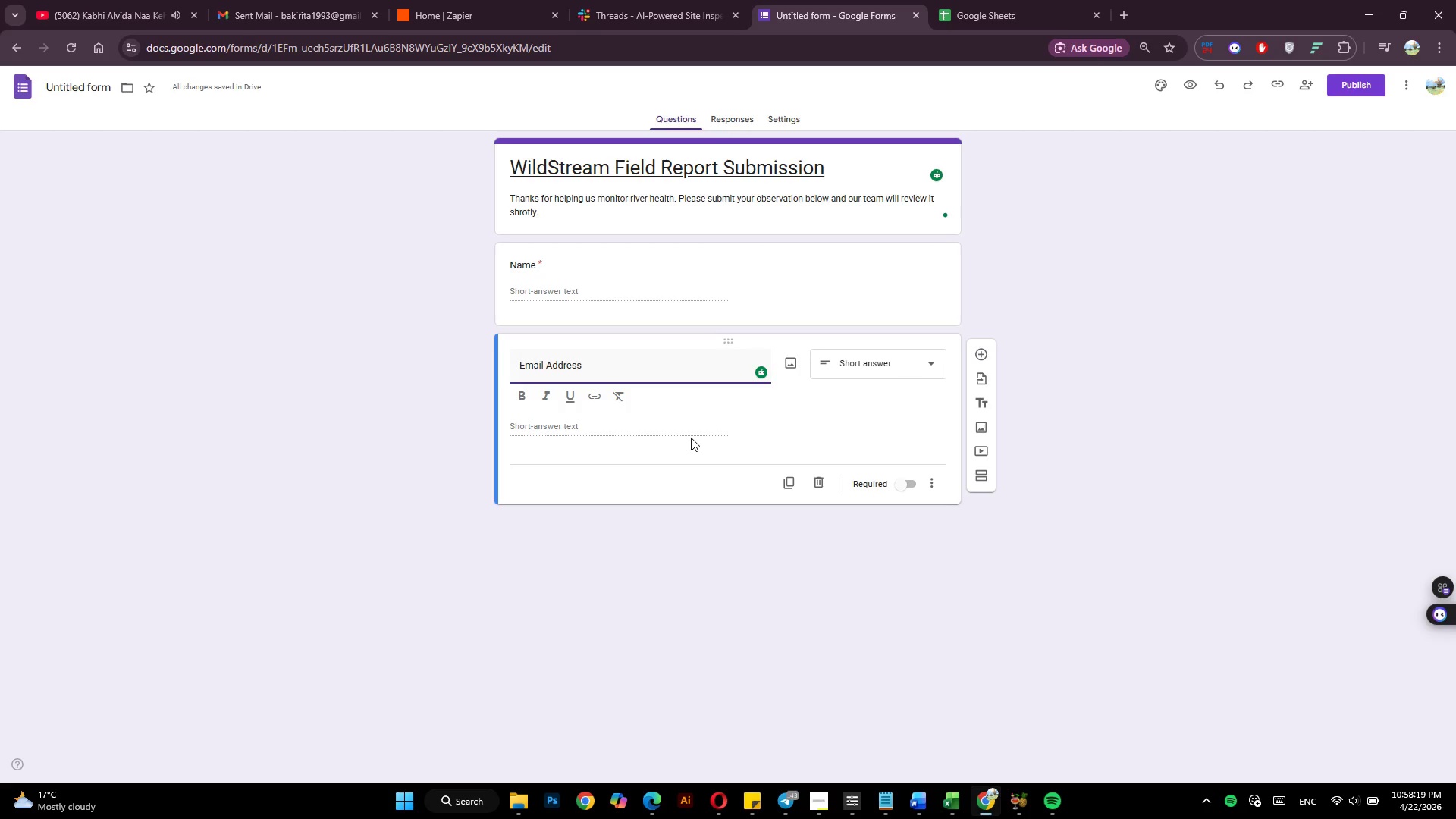 
left_click([903, 486])
 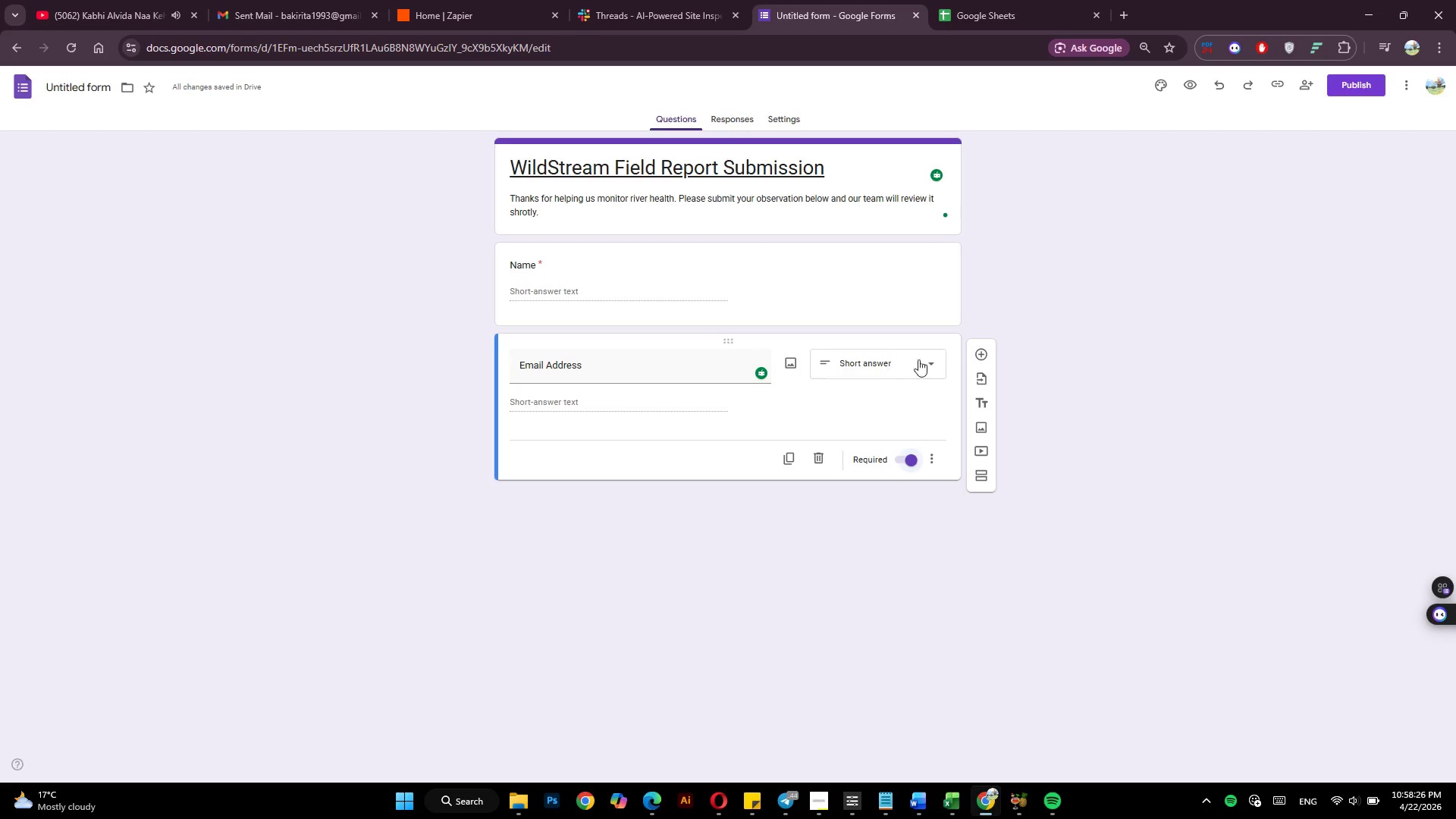 
left_click([978, 358])
 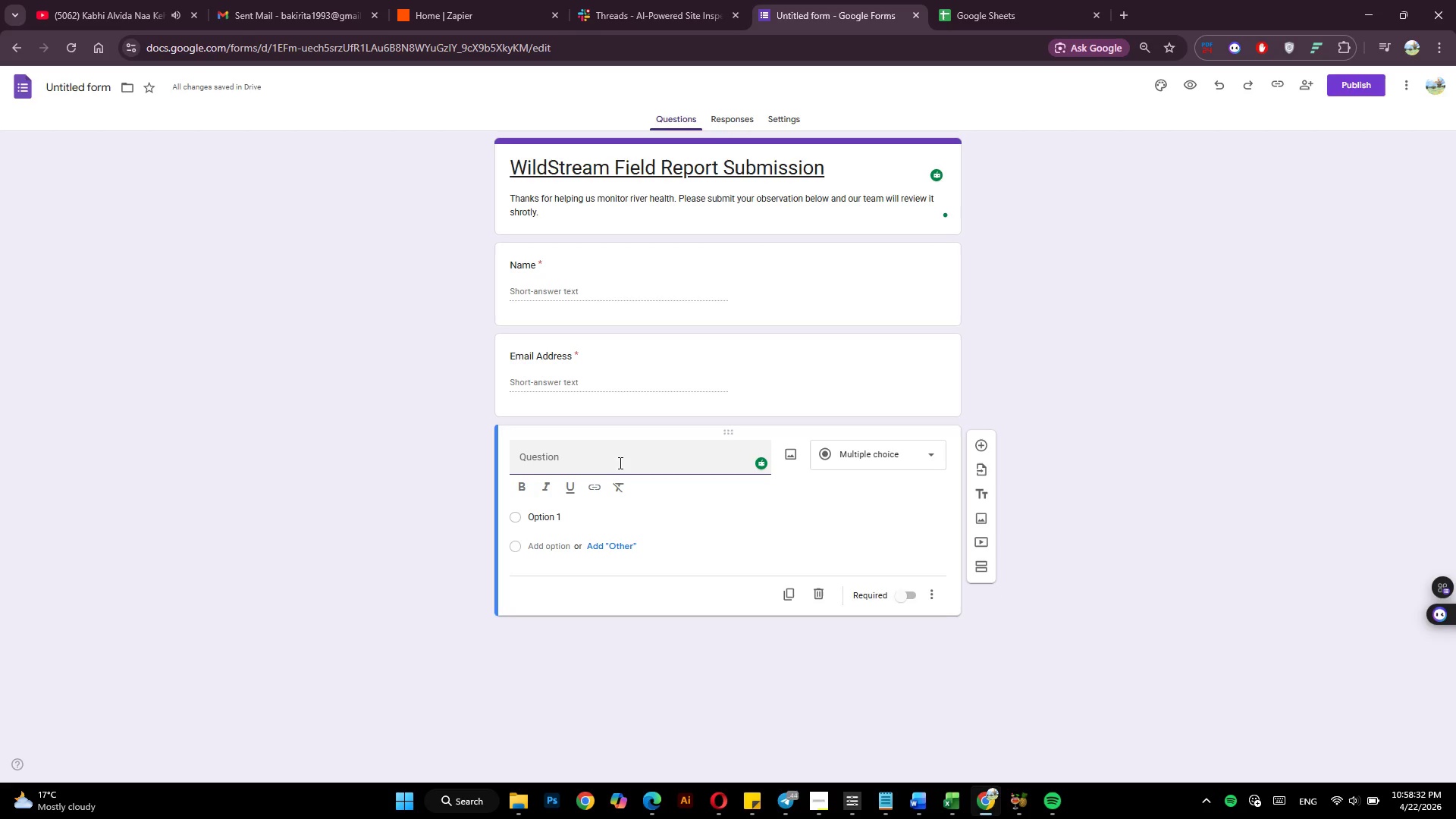 
wait(9.89)
 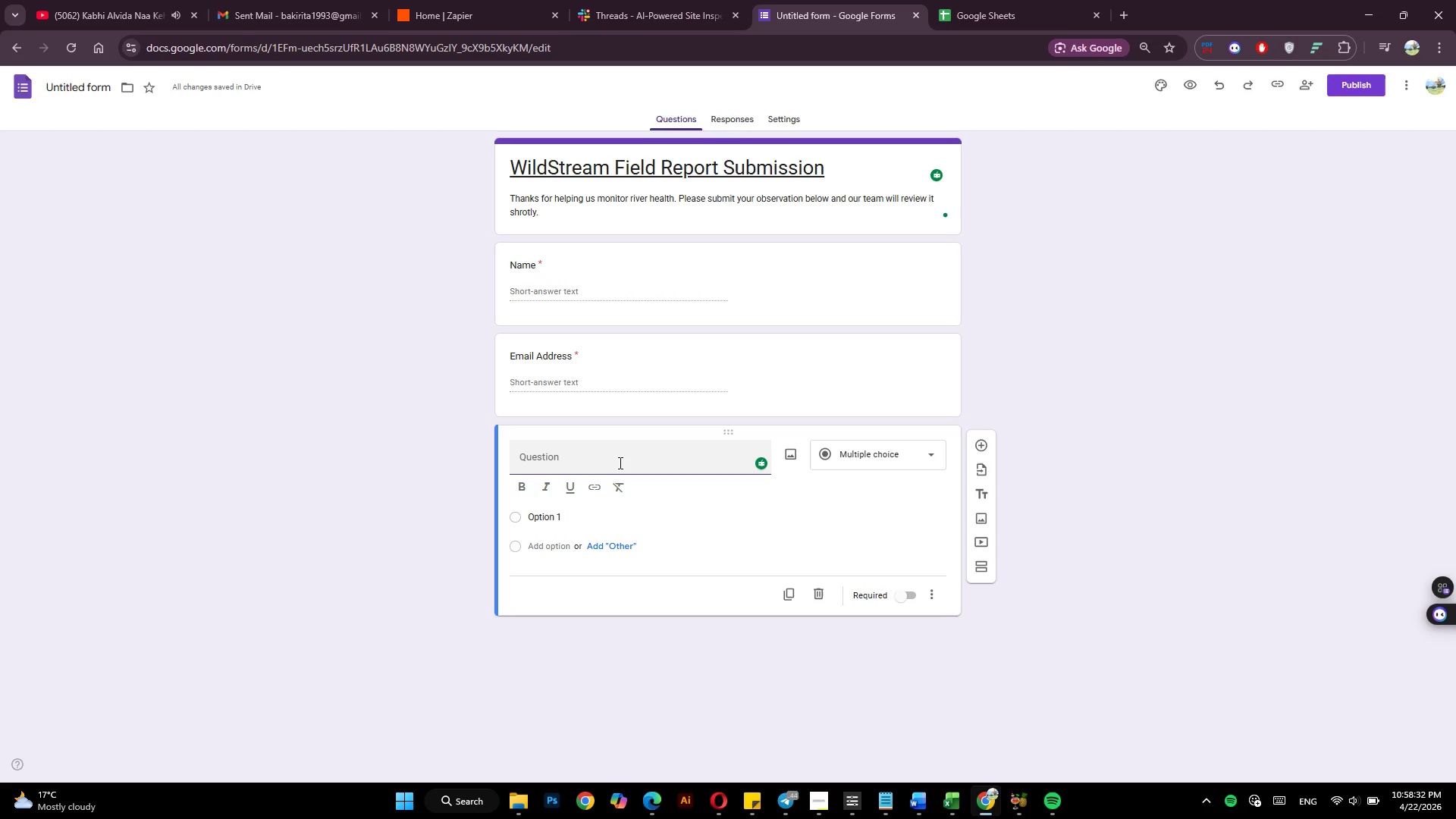 
type(Reort Type)
key(Backspace)
key(Backspace)
key(Backspace)
key(Backspace)
key(Backspace)
key(Backspace)
key(Backspace)
type(prt)
key(Backspace)
key(Backspace)
type(ort Type)
 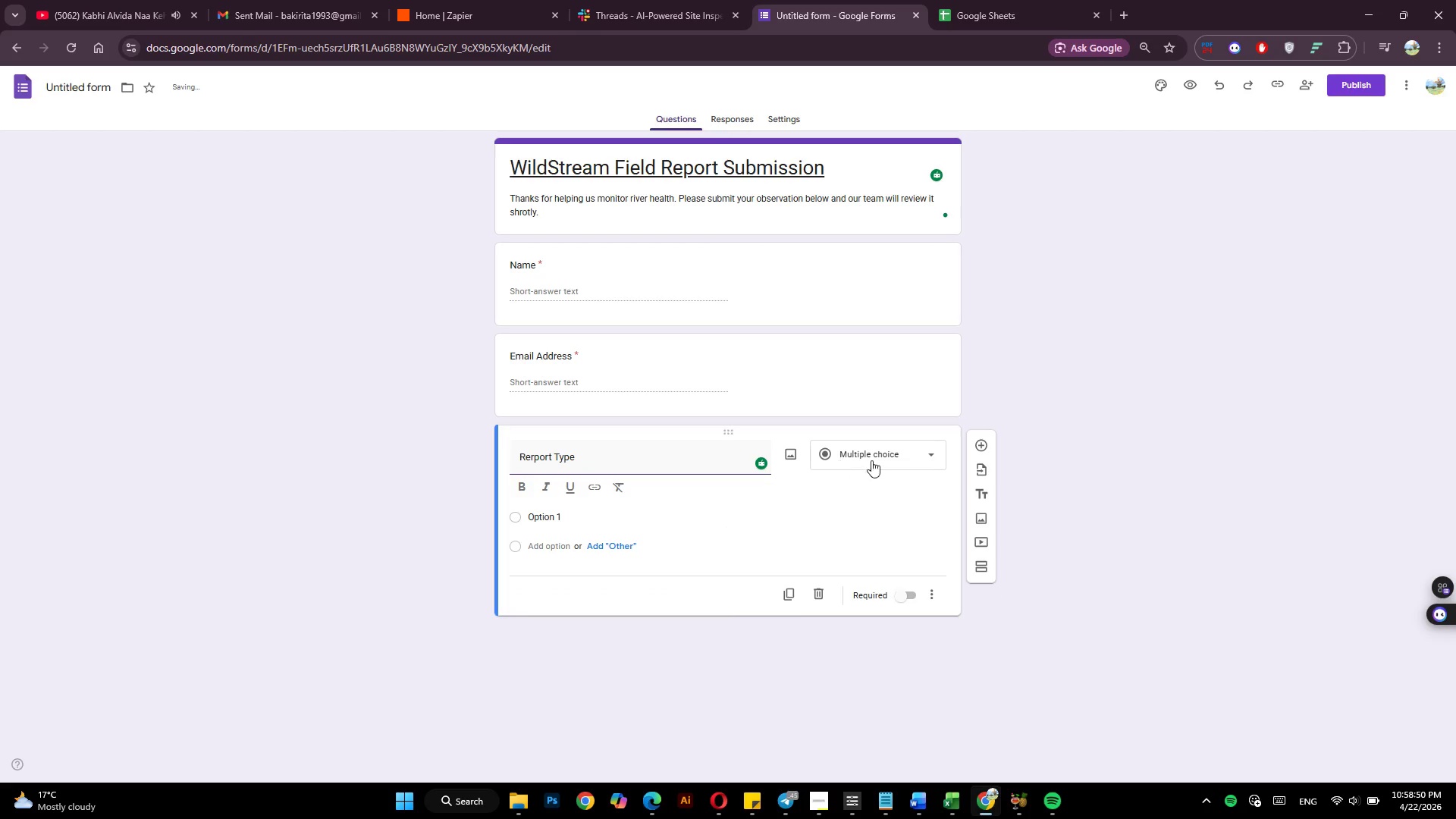 
left_click([899, 455])
 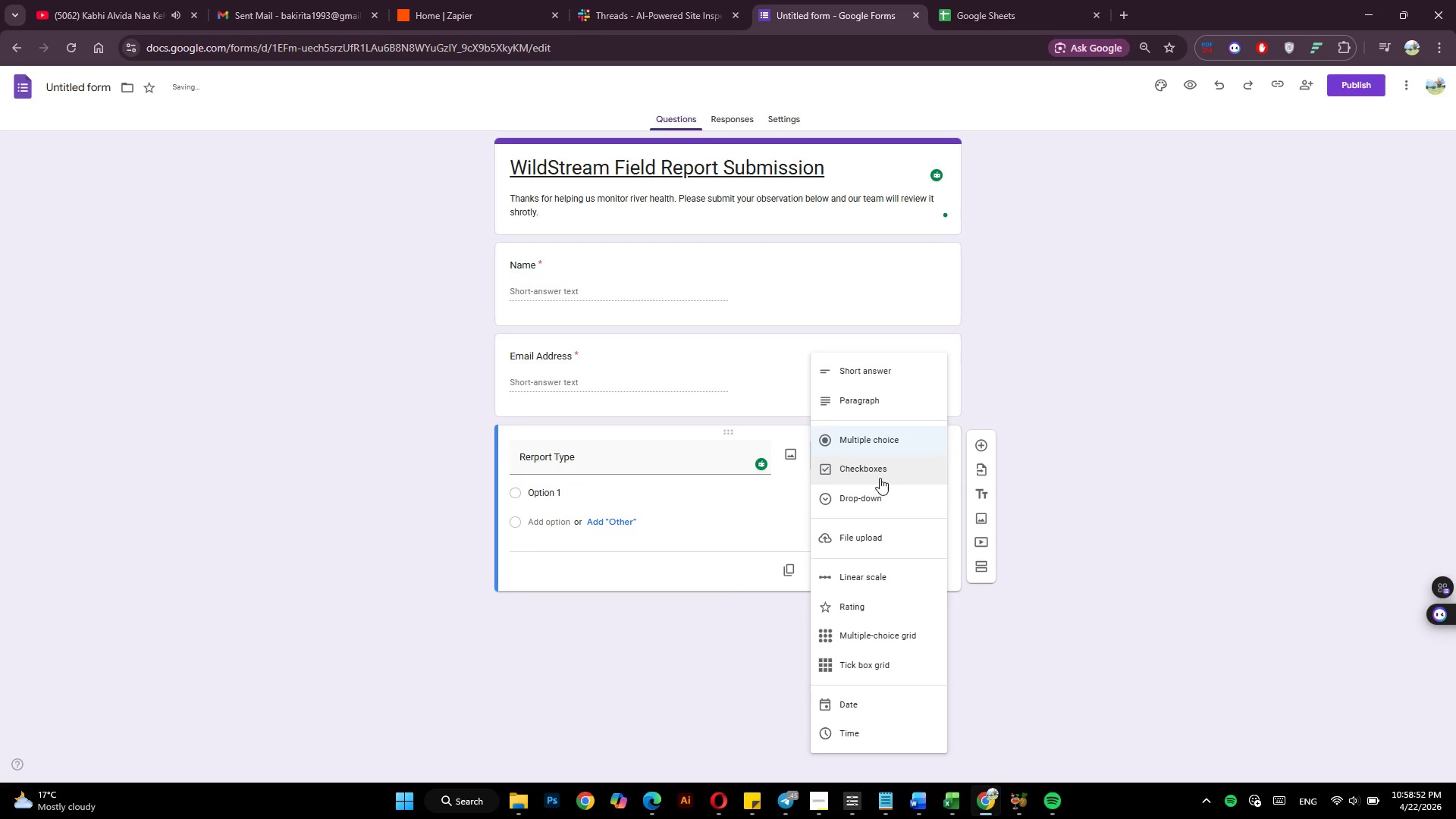 
left_click([872, 492])
 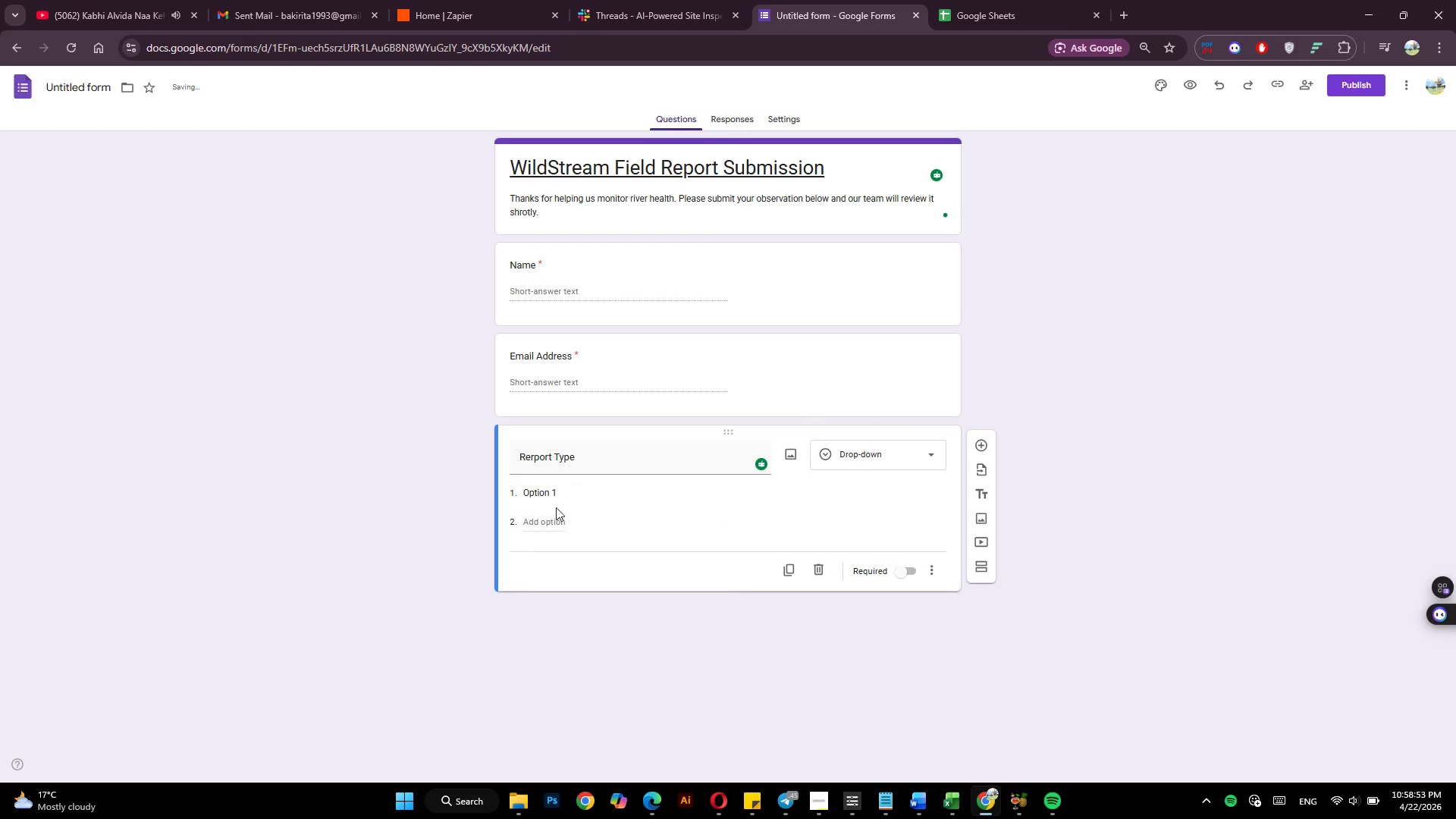 
left_click([561, 496])
 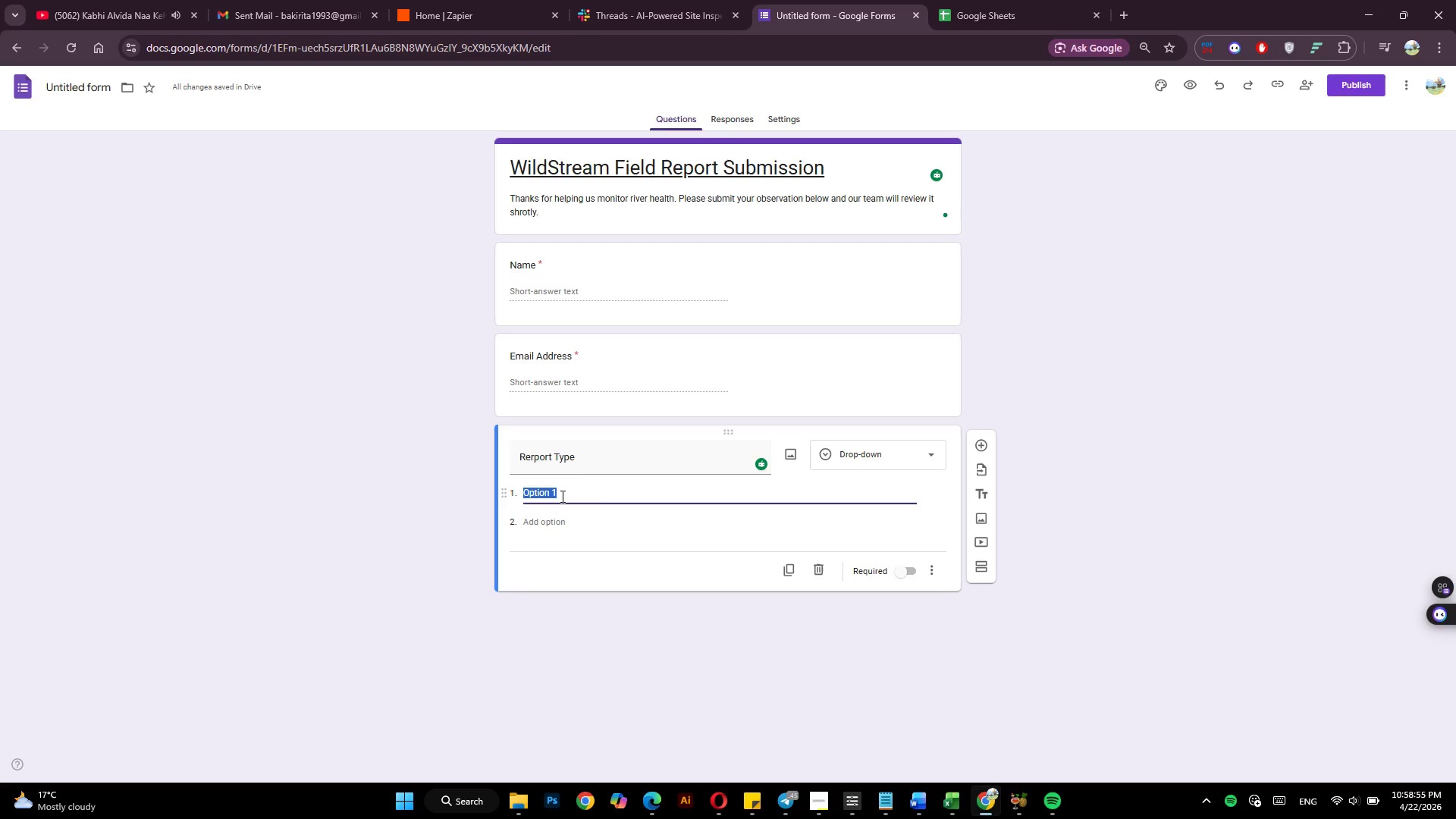 
type(Polu)
key(Backspace)
type(lution Alert)
 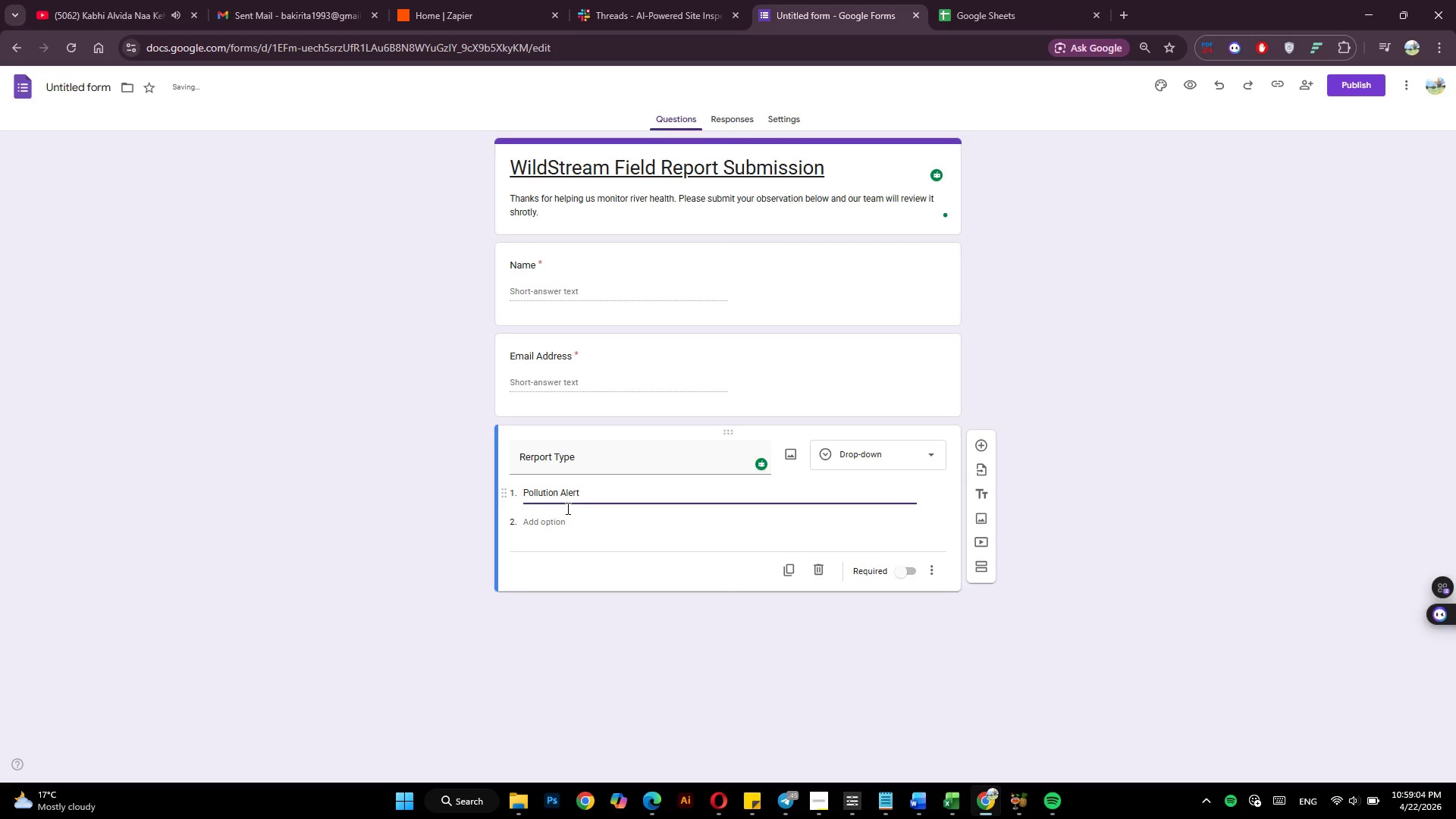 
left_click([570, 520])
 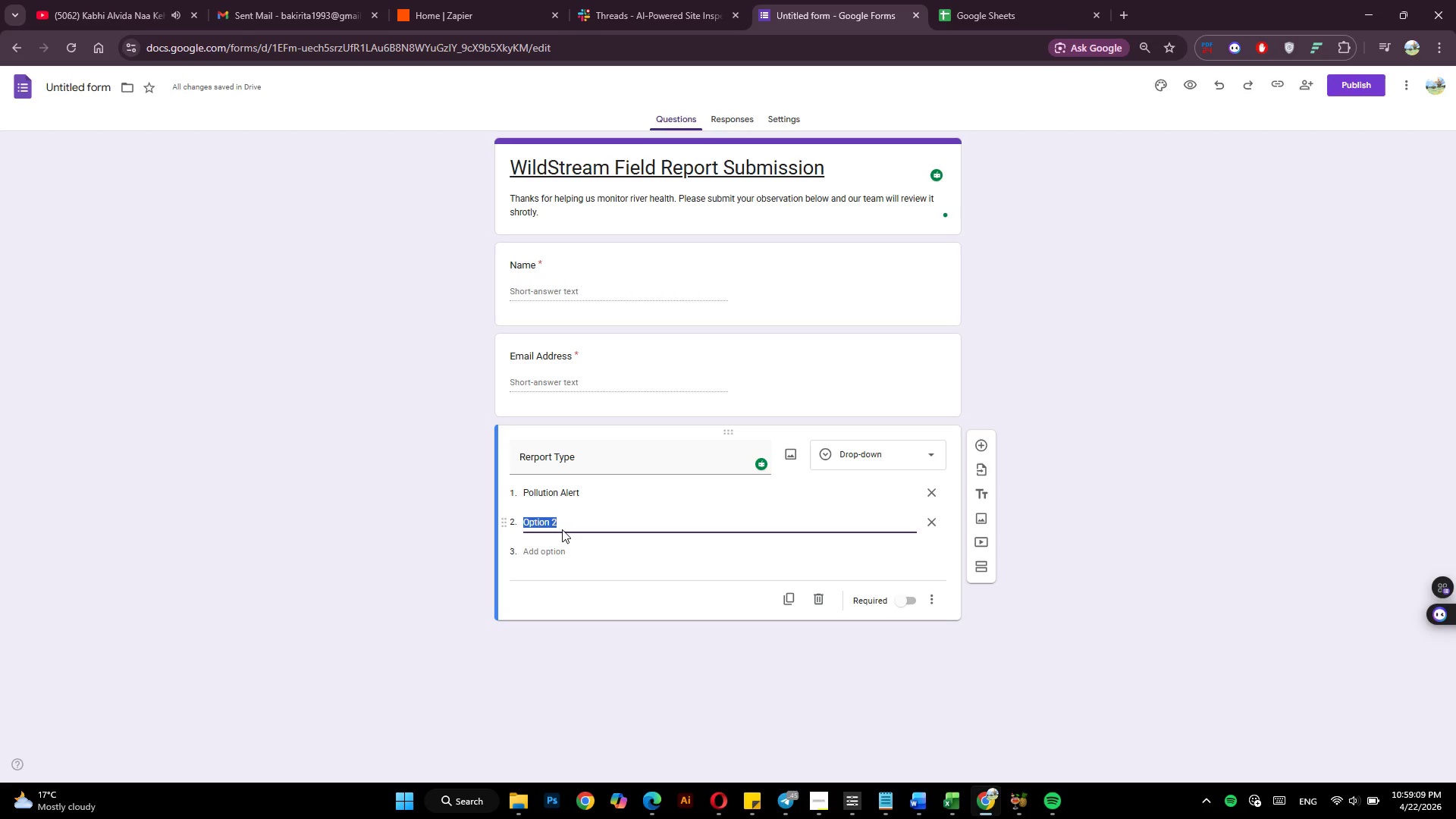 
type(Wildlife Sighting)
 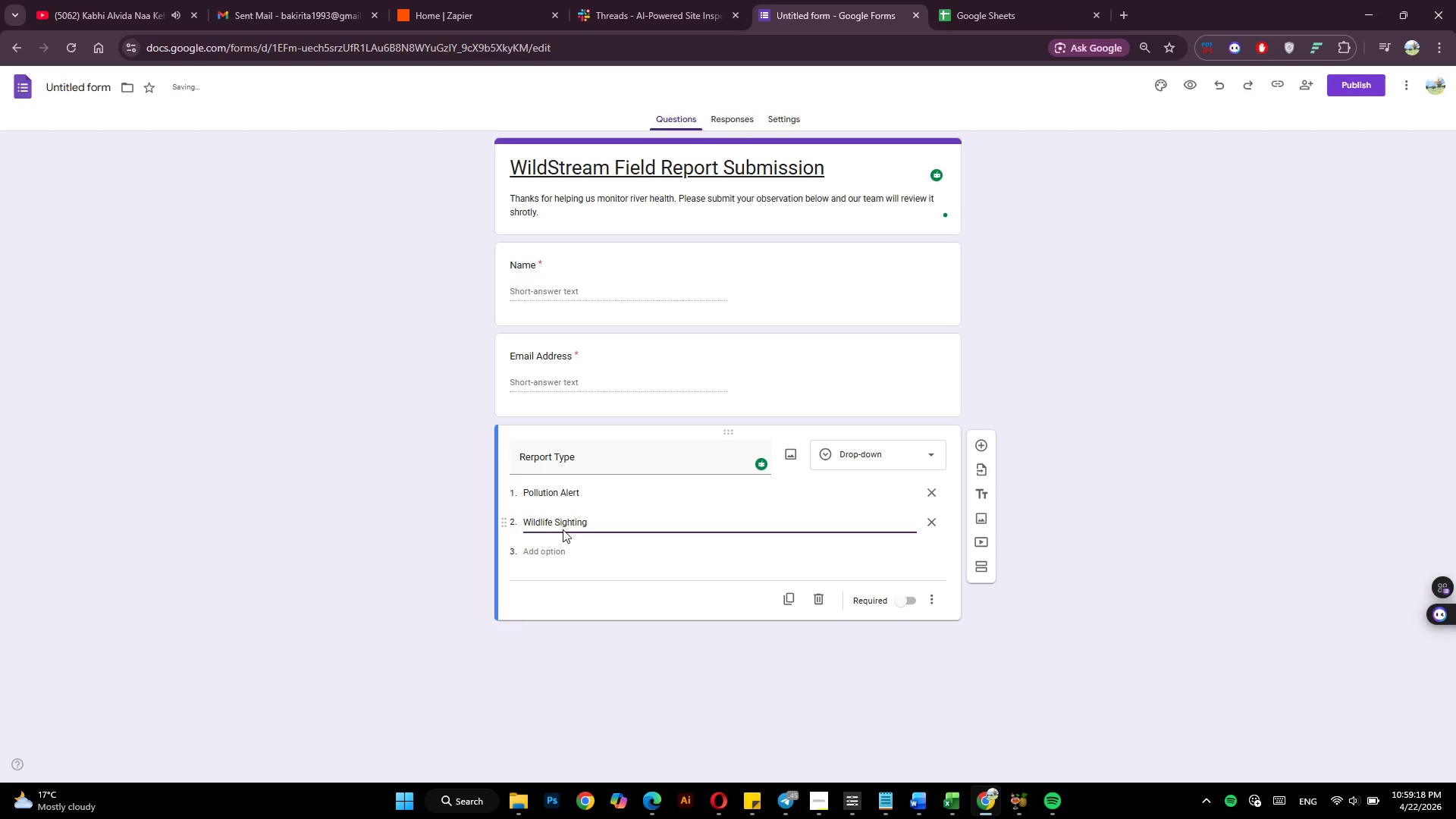 
wait(5.08)
 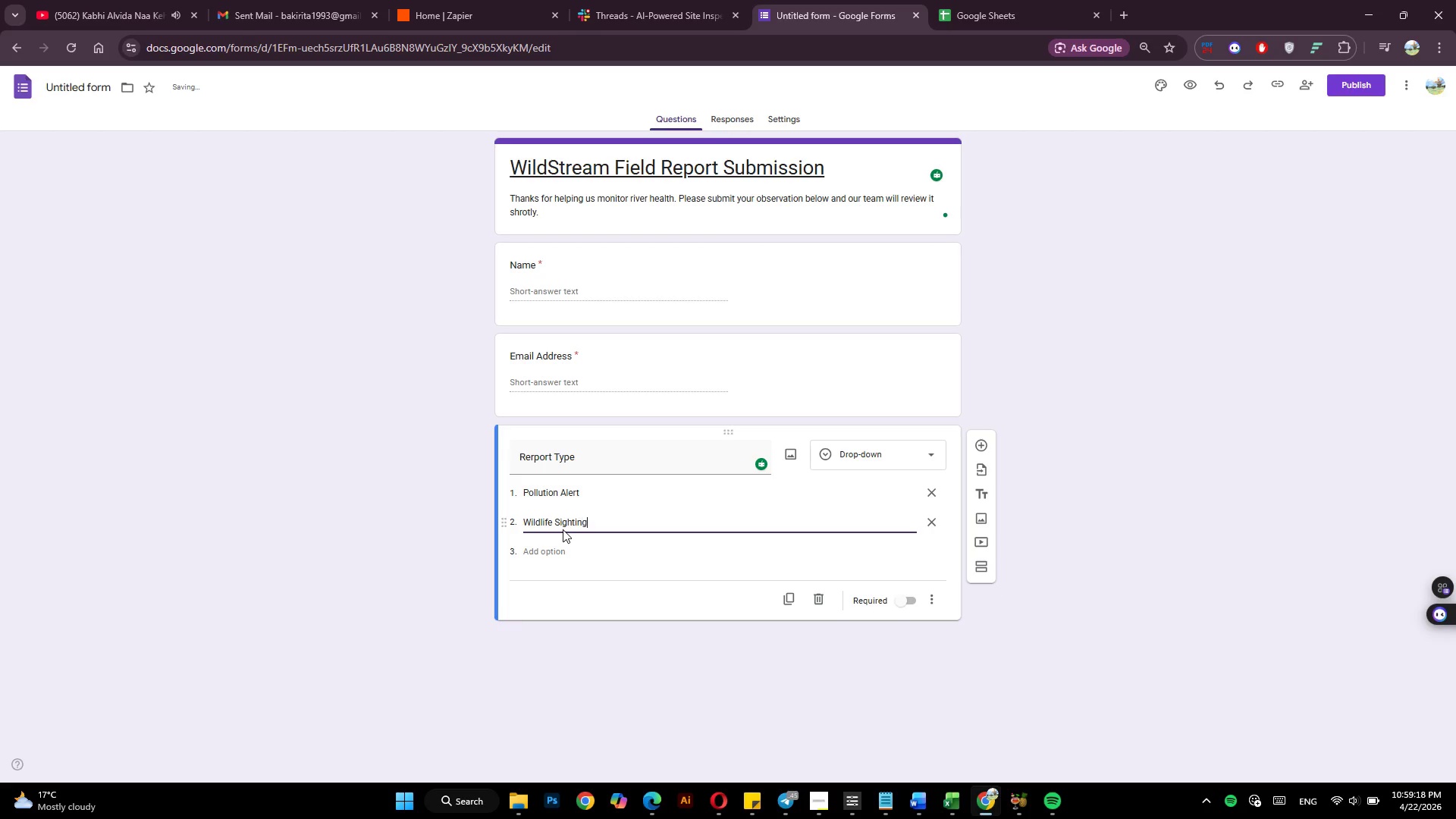 
left_click([912, 600])
 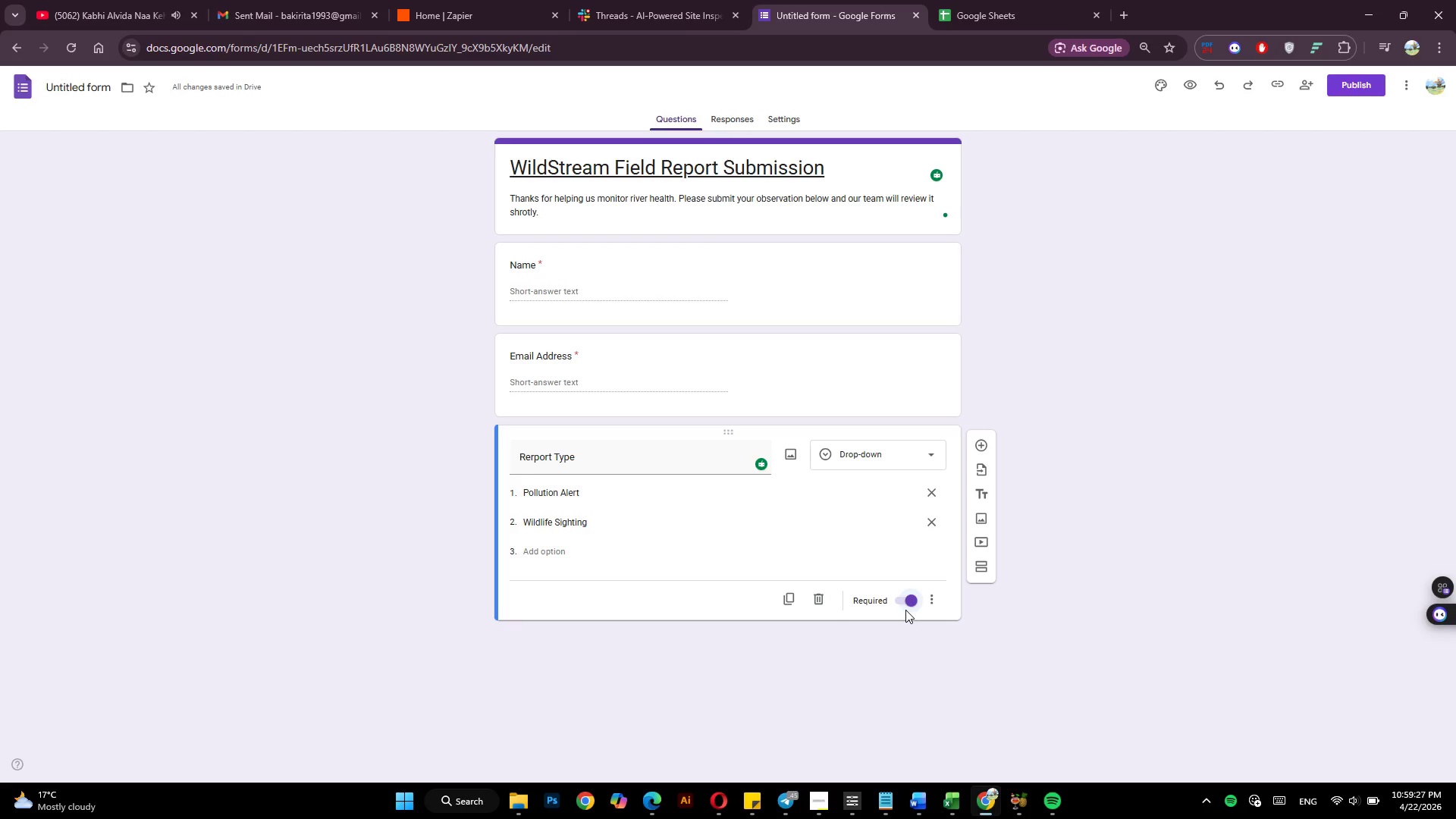 
wait(5.2)
 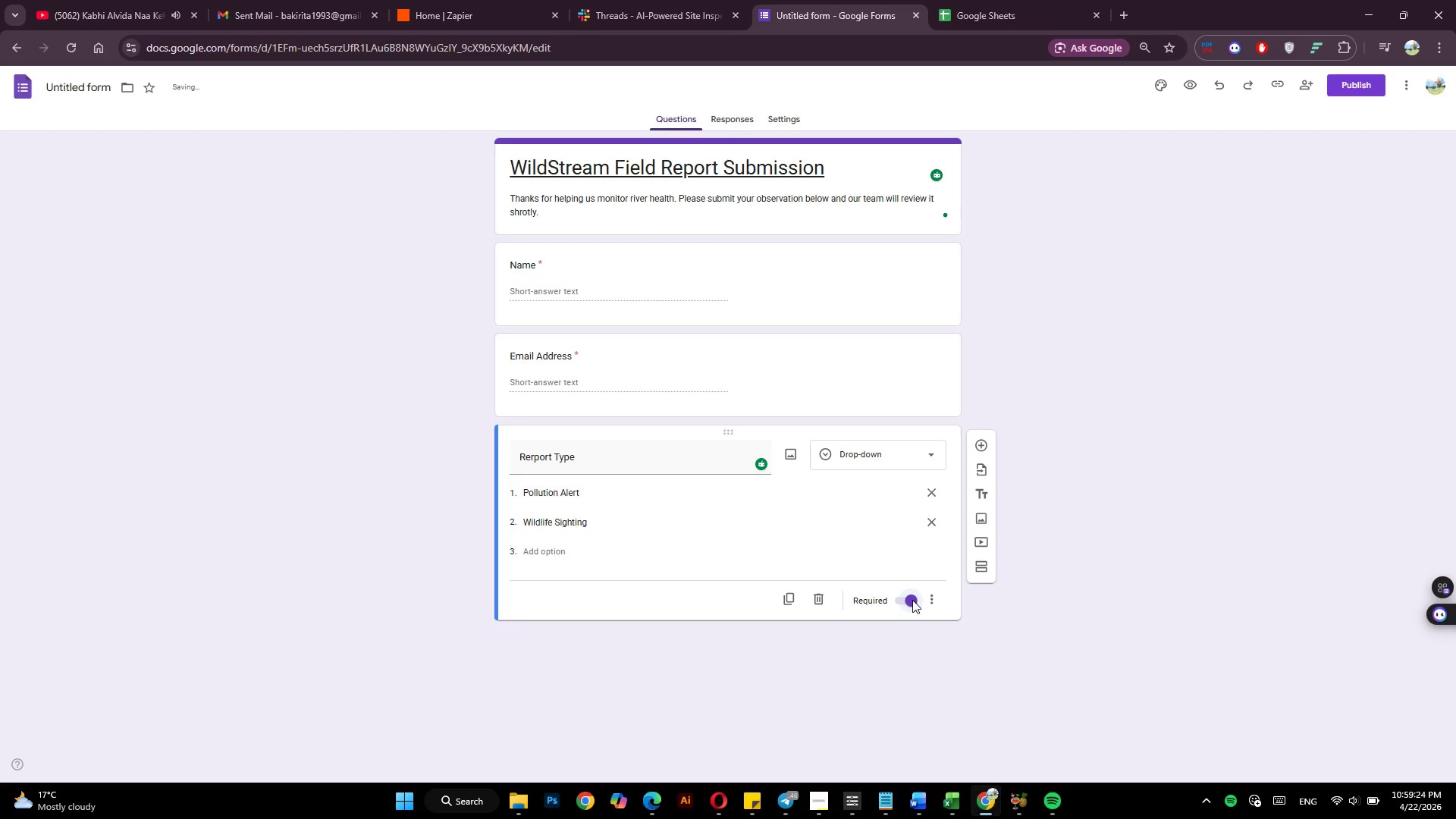 
left_click([975, 447])
 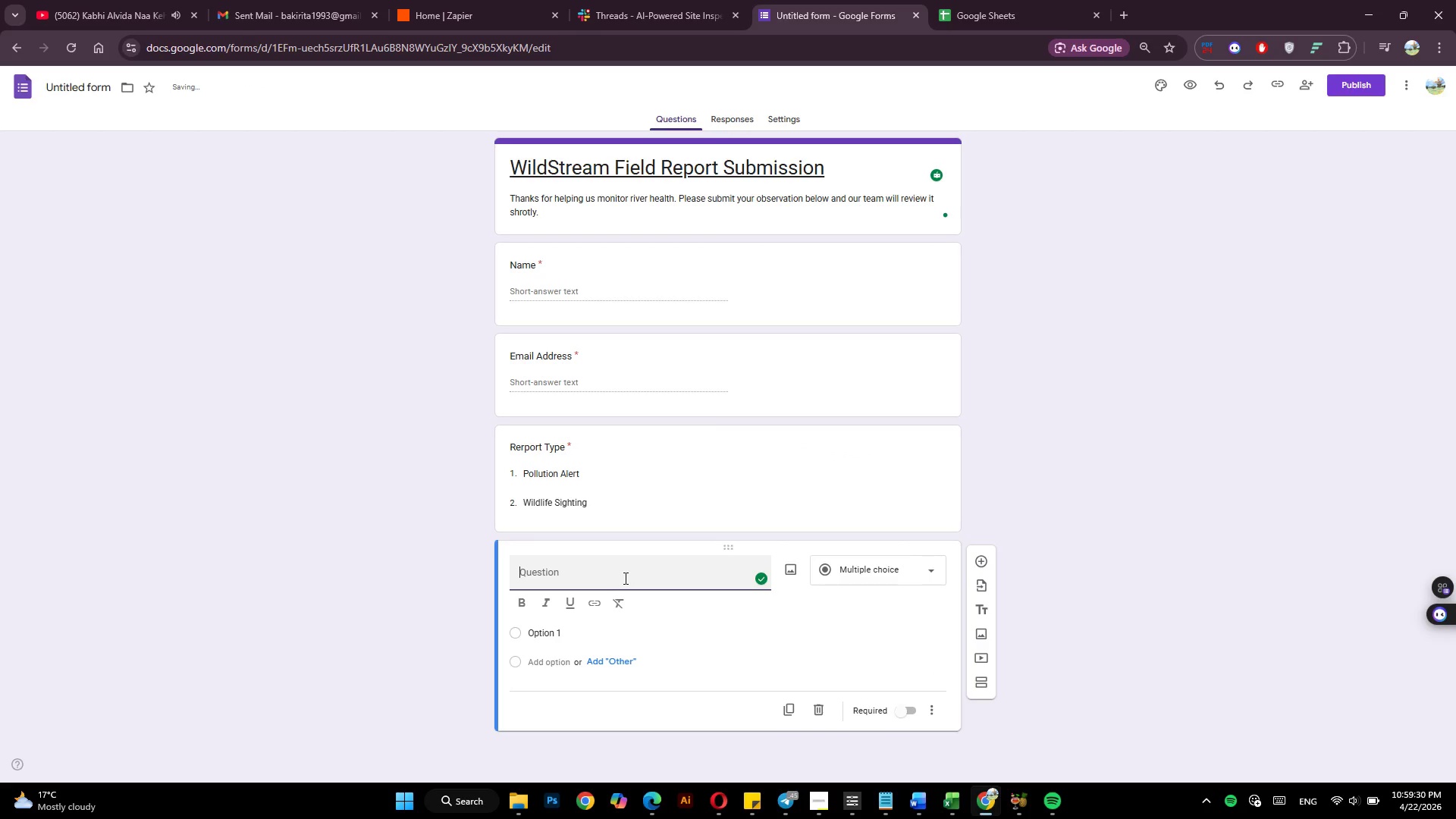 
type(Location)
 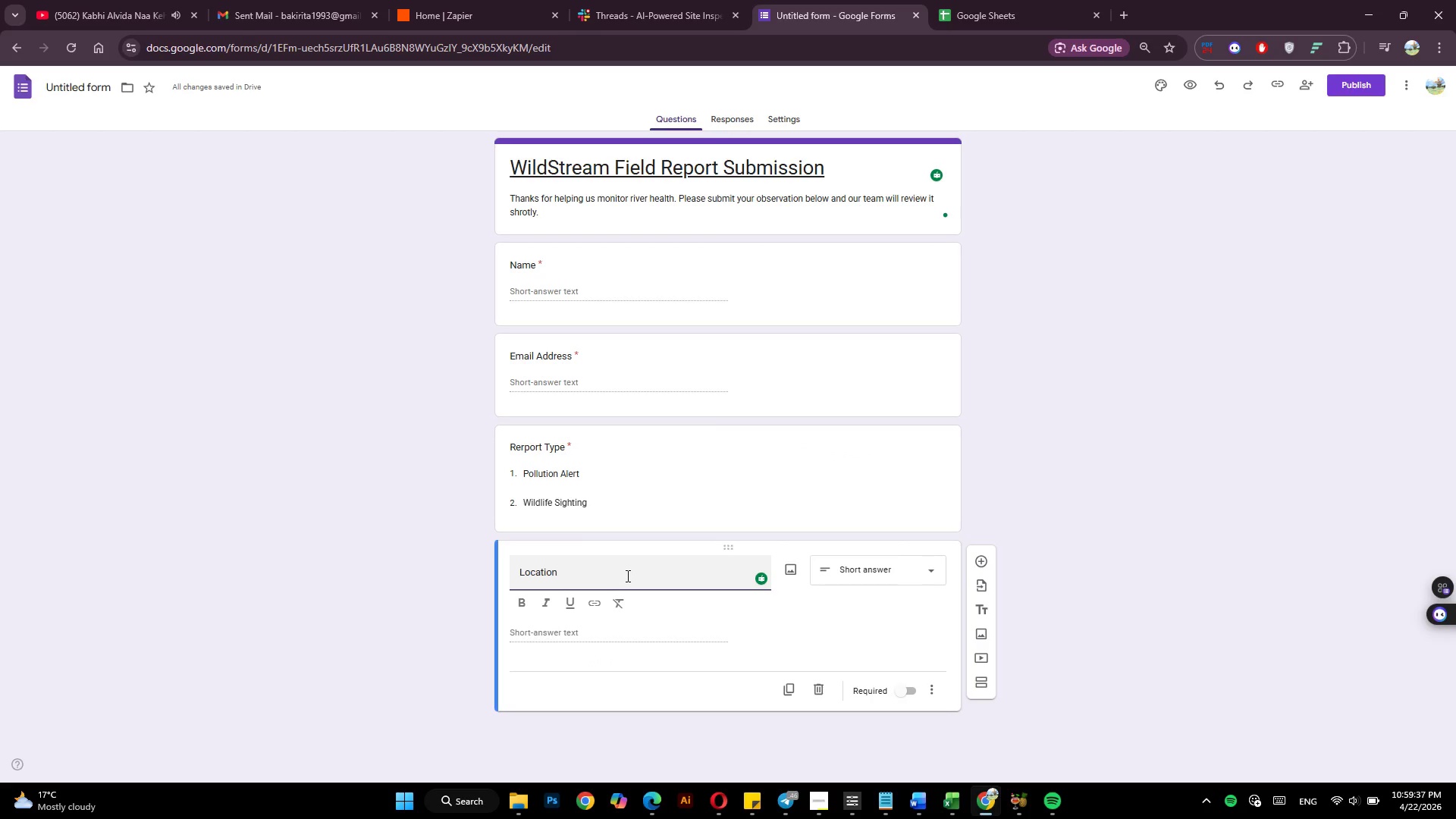 
wait(6.53)
 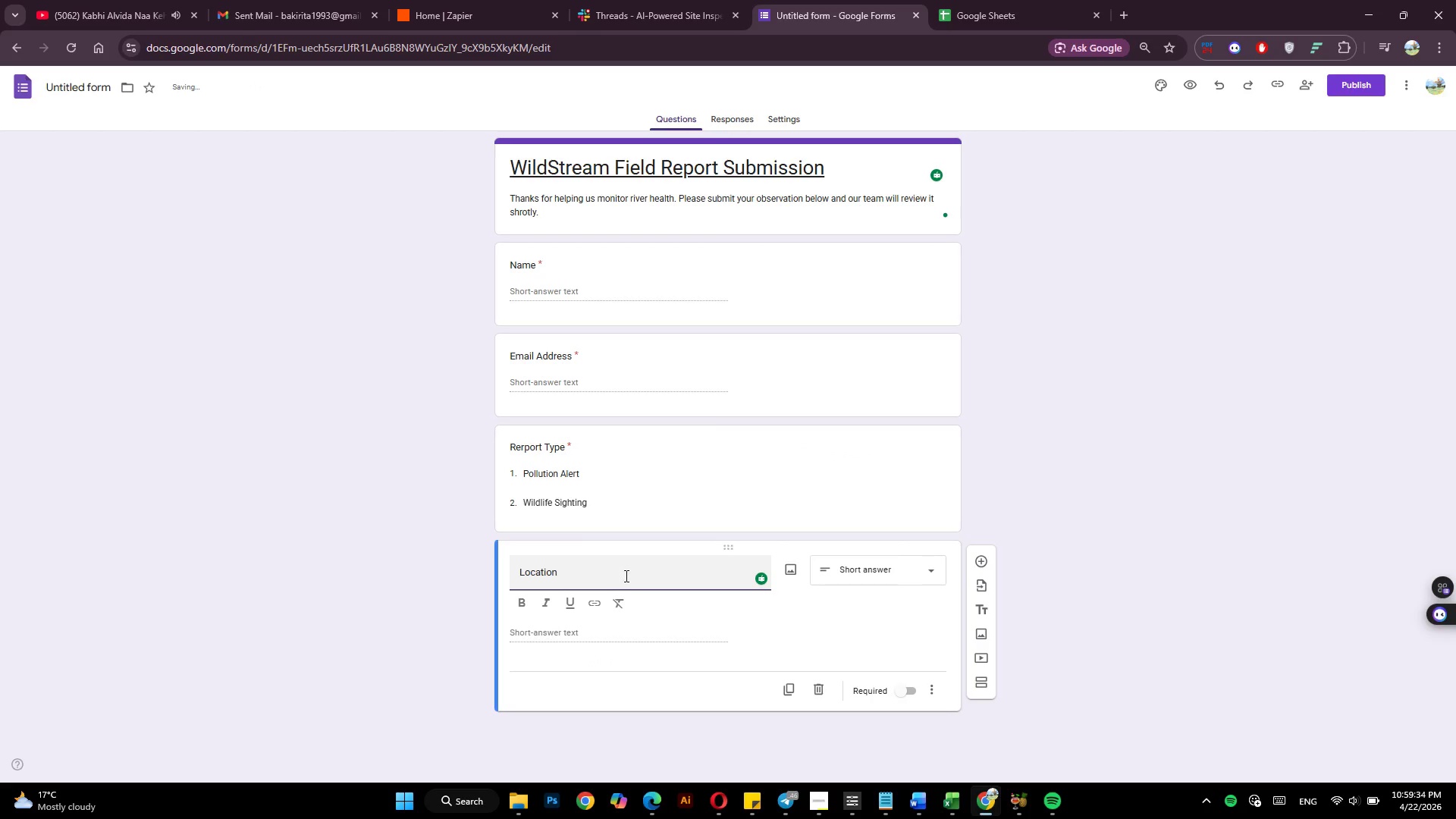 
scroll: coordinate [651, 620], scroll_direction: down, amount: 3.0
 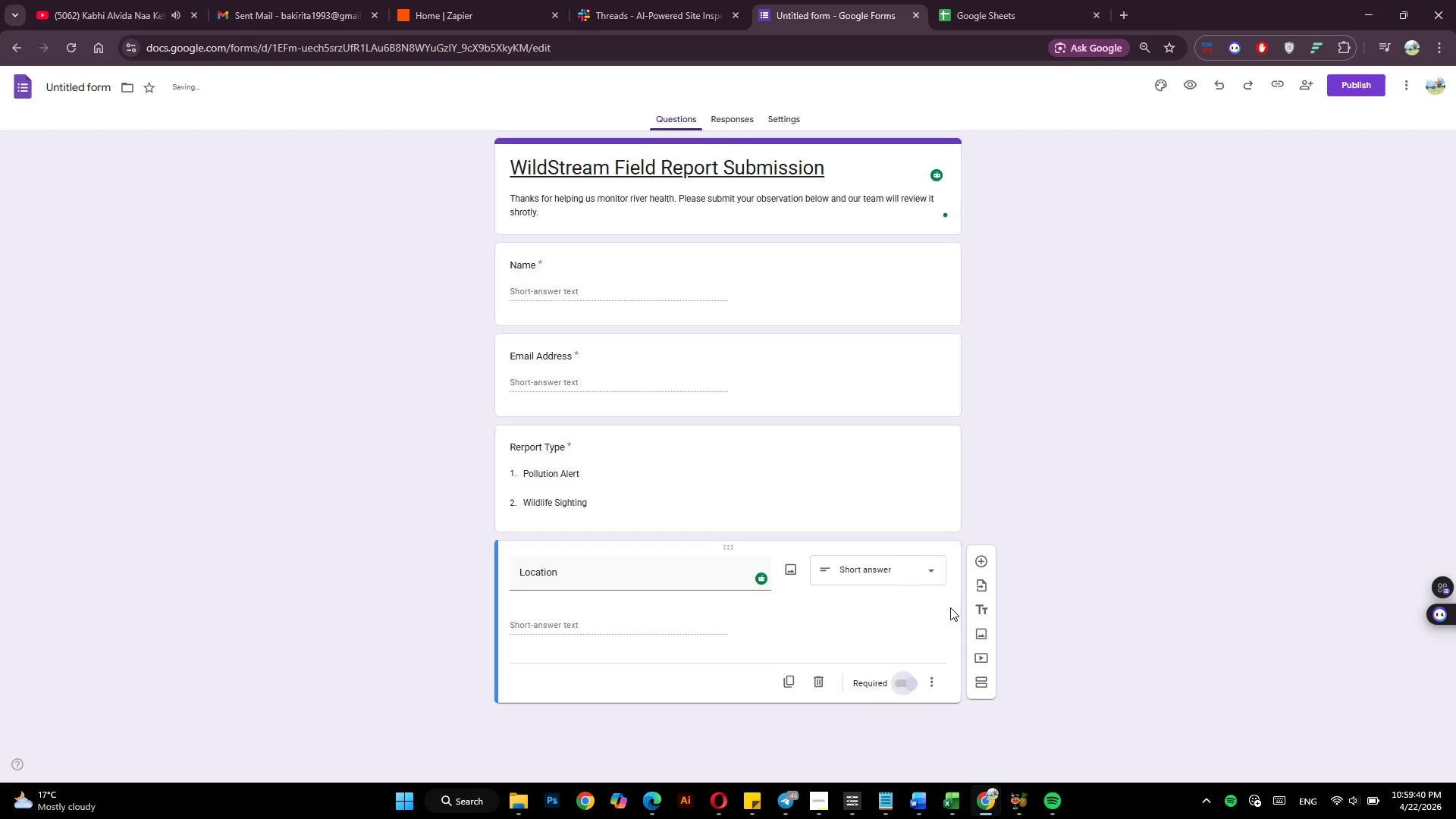 
left_click([980, 564])
 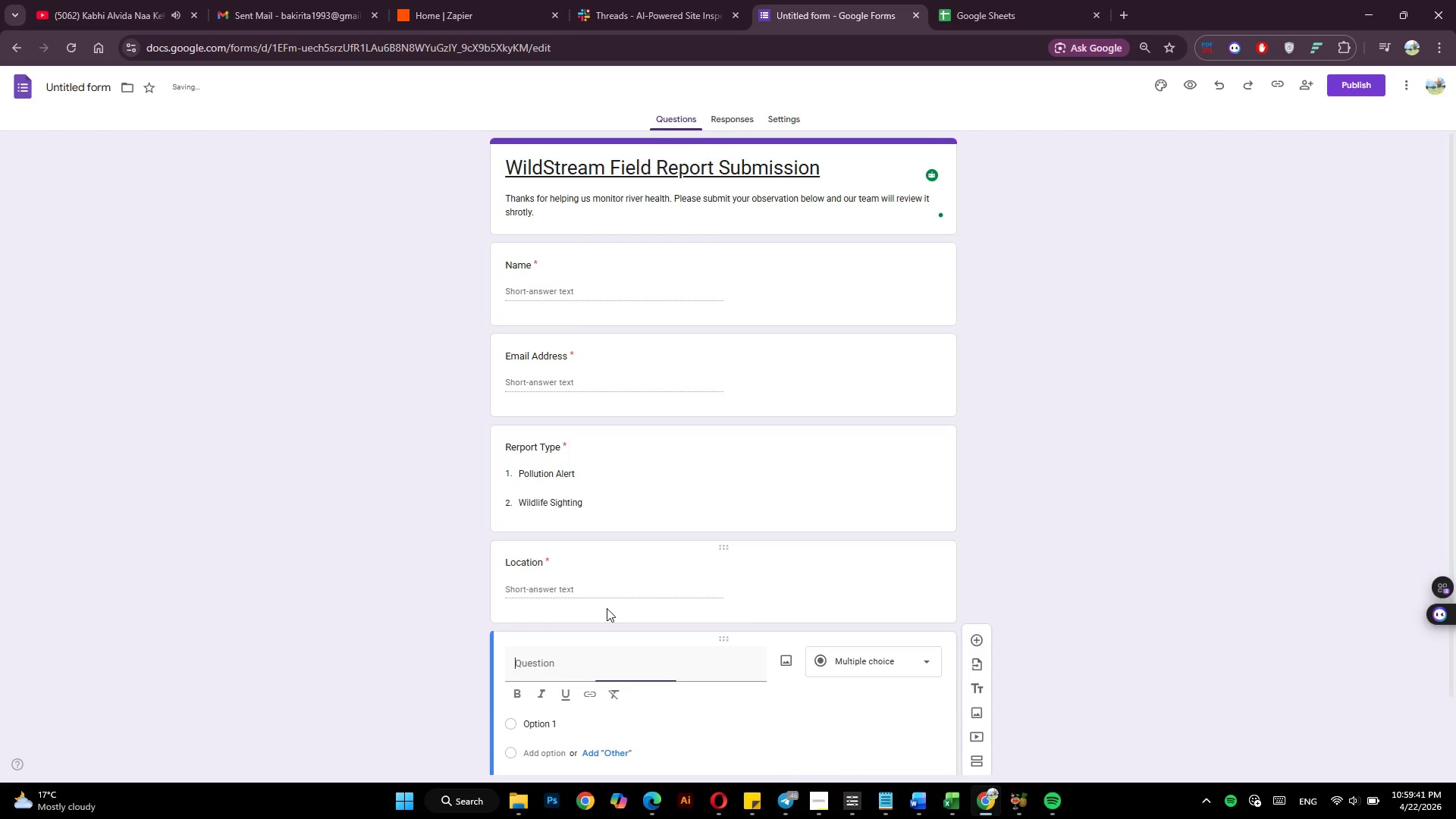 
scroll: coordinate [607, 608], scroll_direction: down, amount: 3.0
 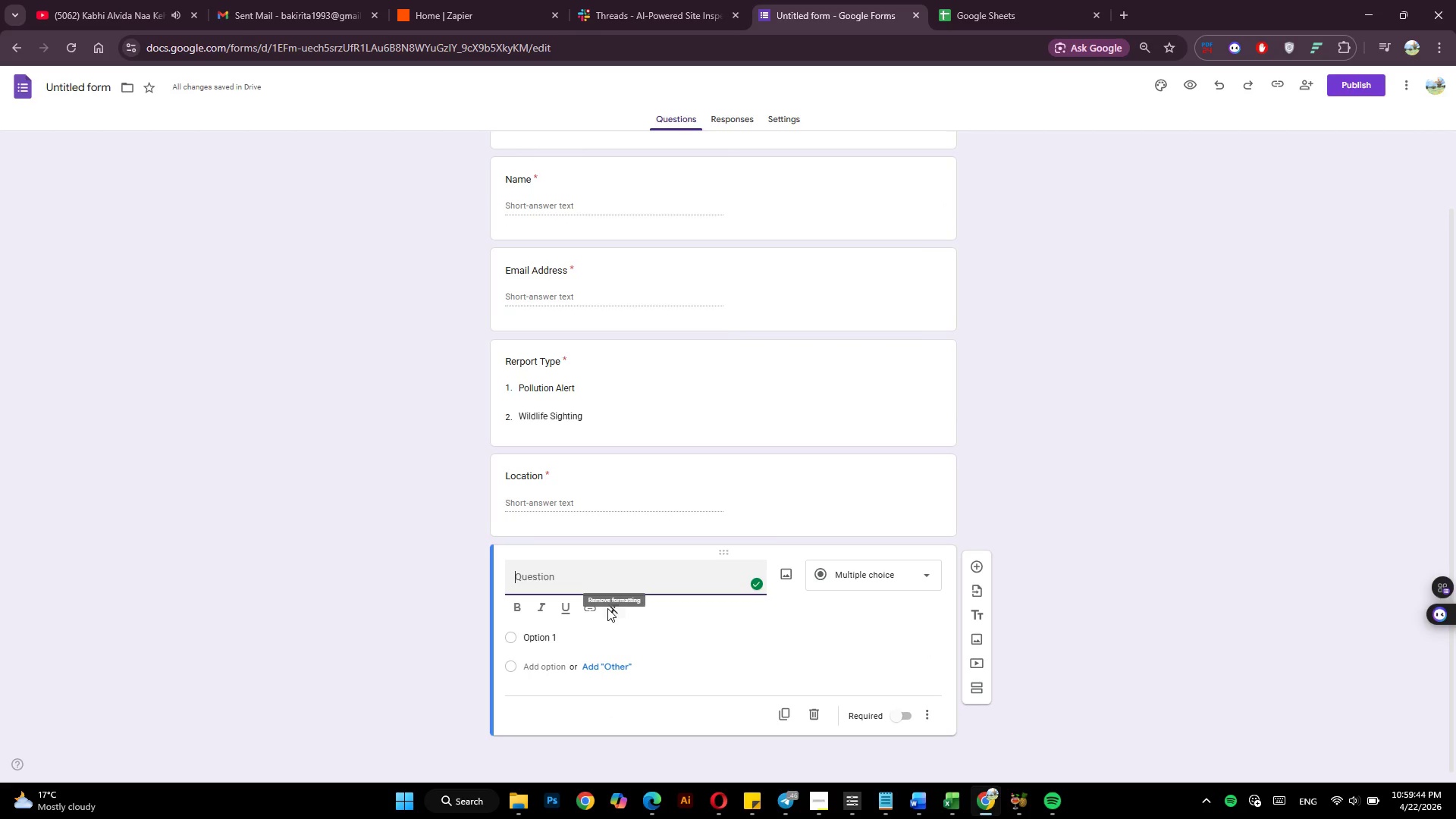 
type(Description)
 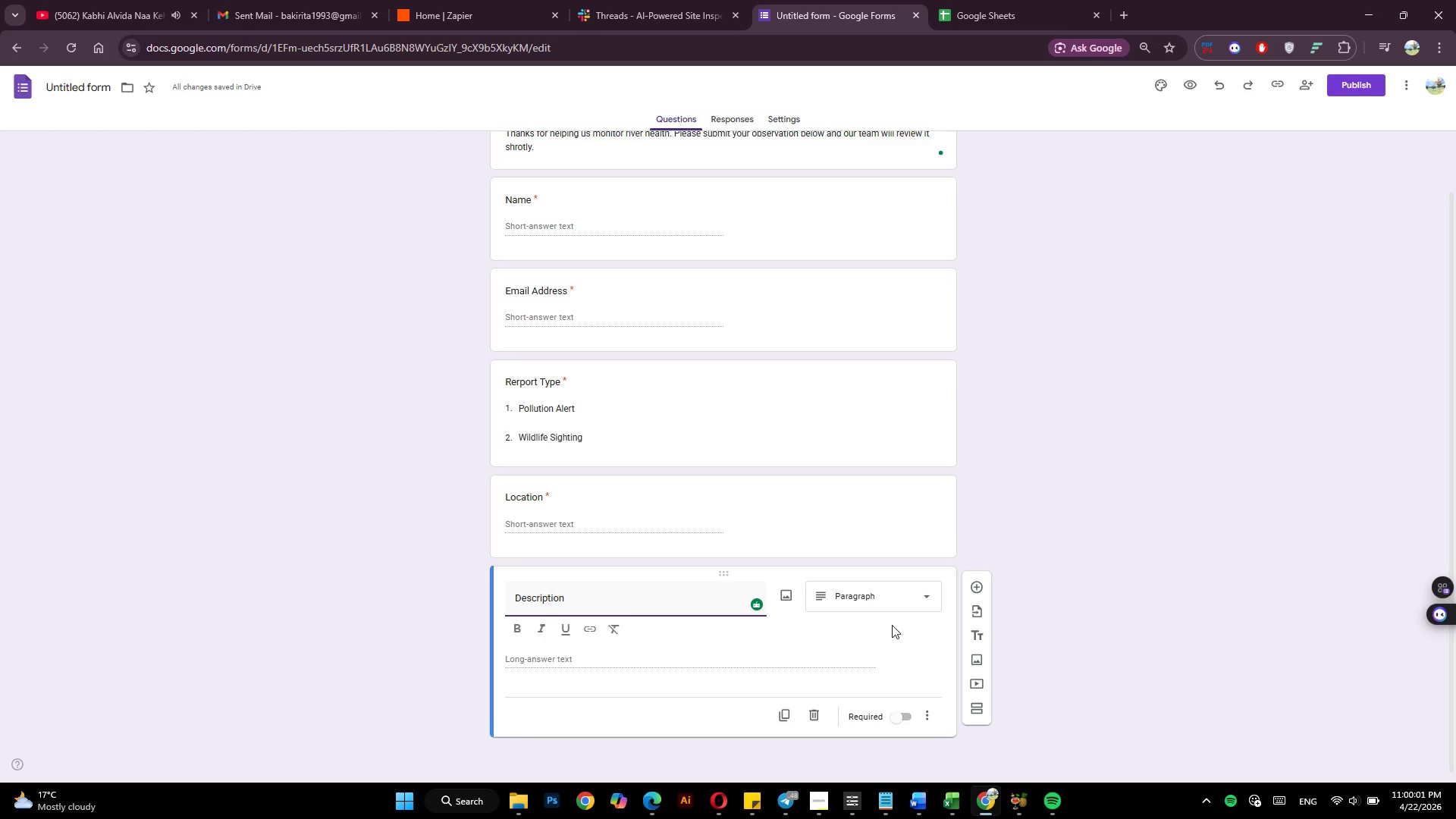 
wait(18.02)
 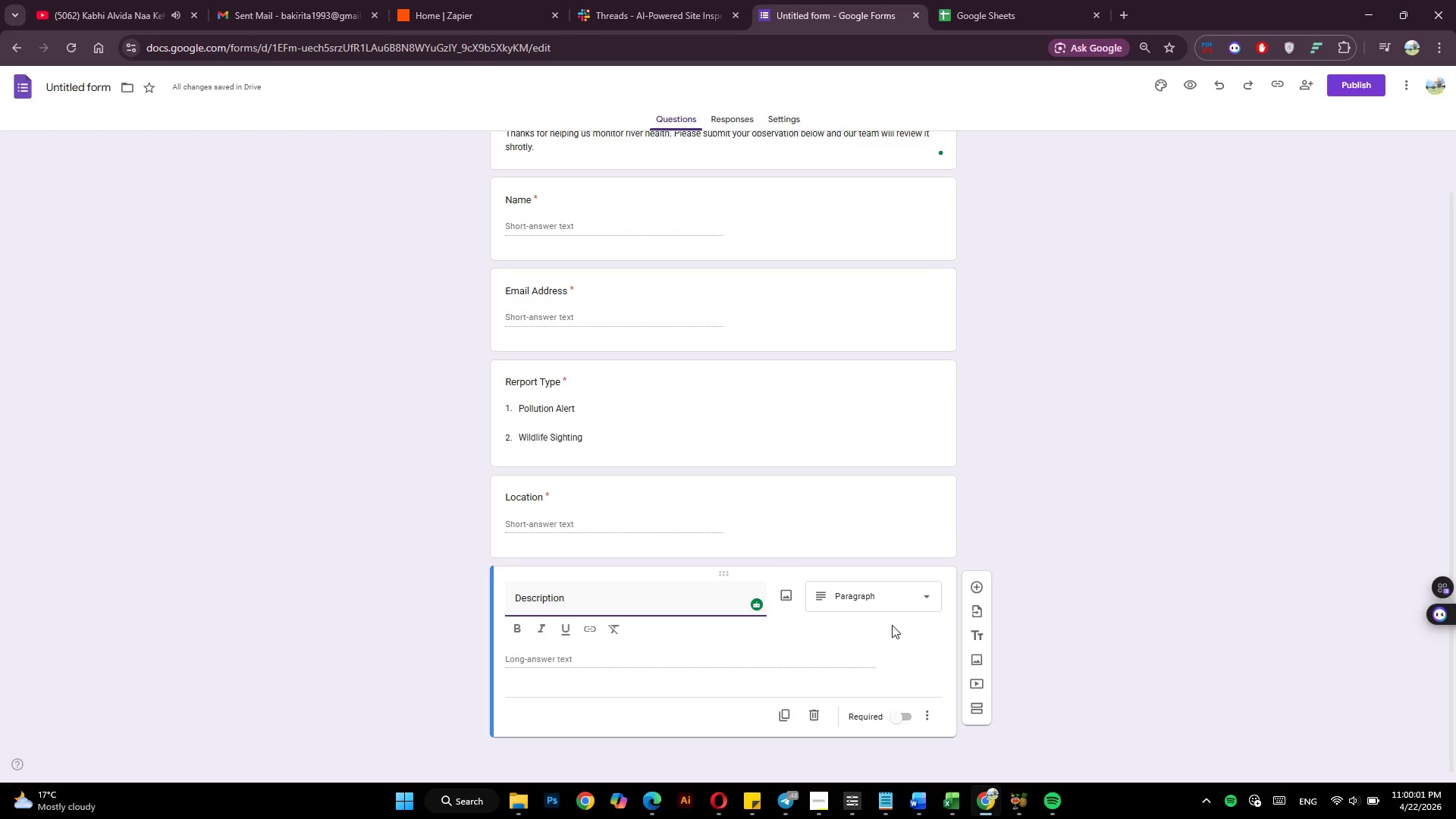 
scroll: coordinate [911, 537], scroll_direction: up, amount: 6.0
 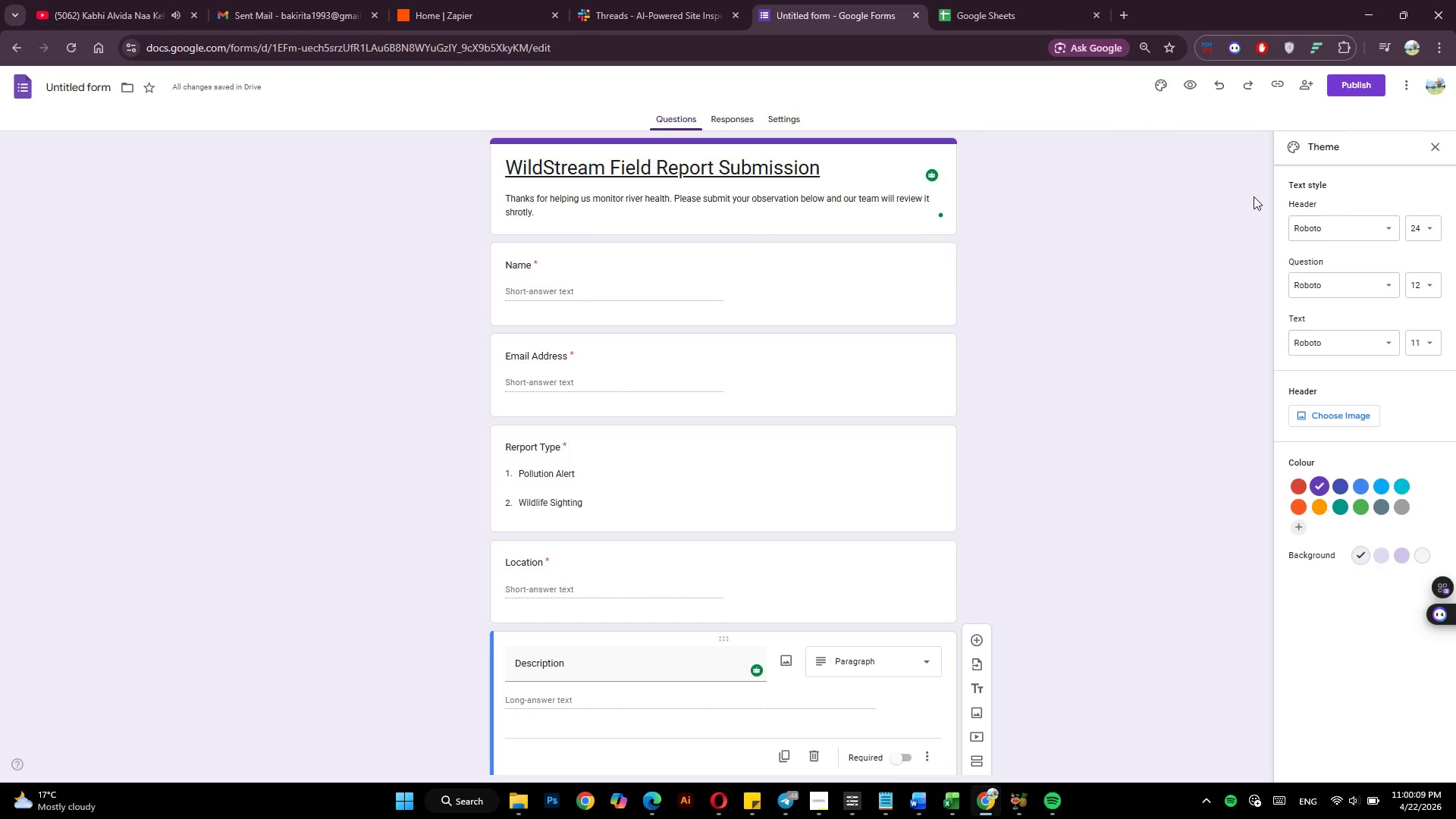 
left_click([1336, 506])
 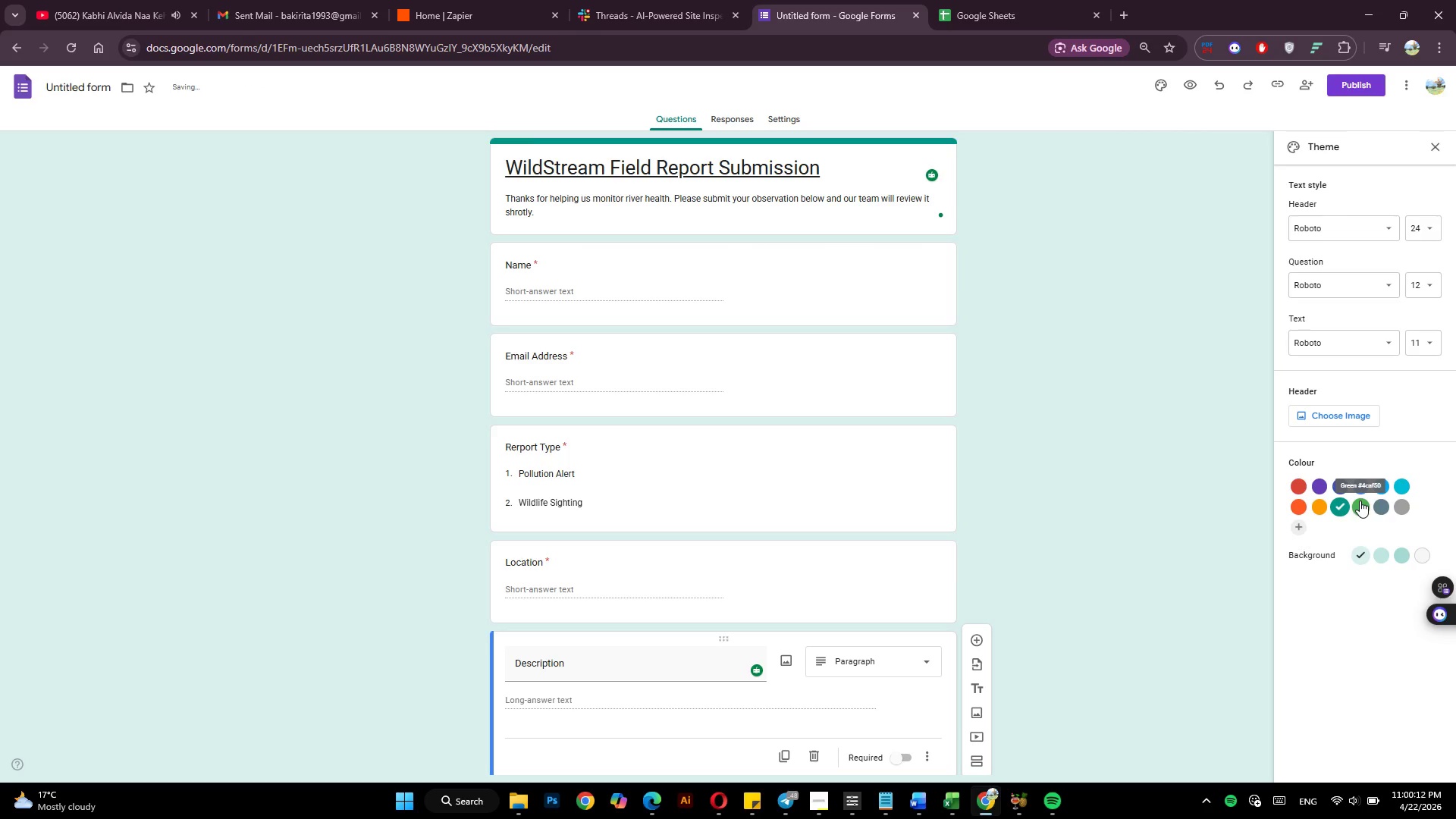 
left_click([1360, 500])
 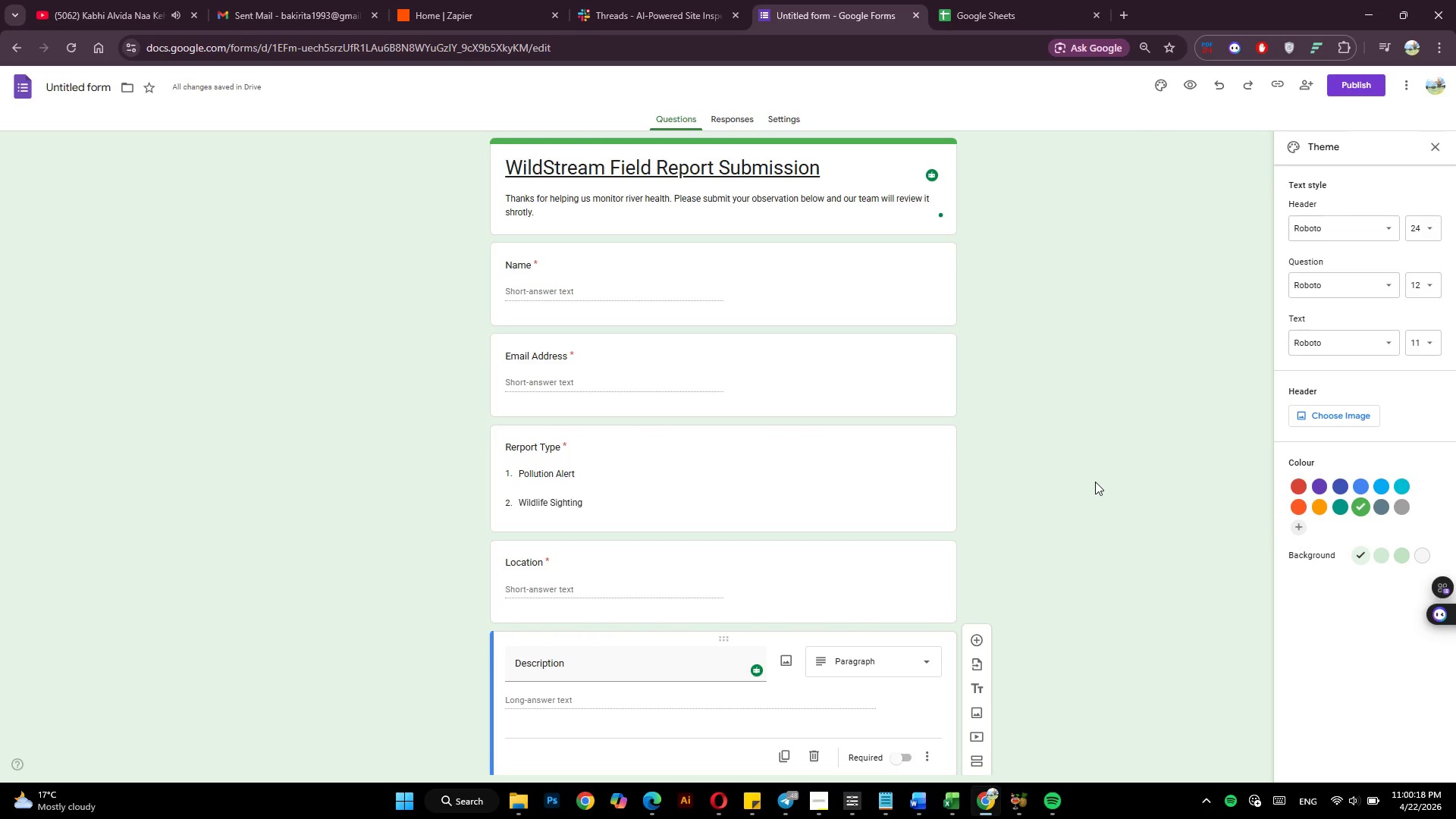 
wait(7.97)
 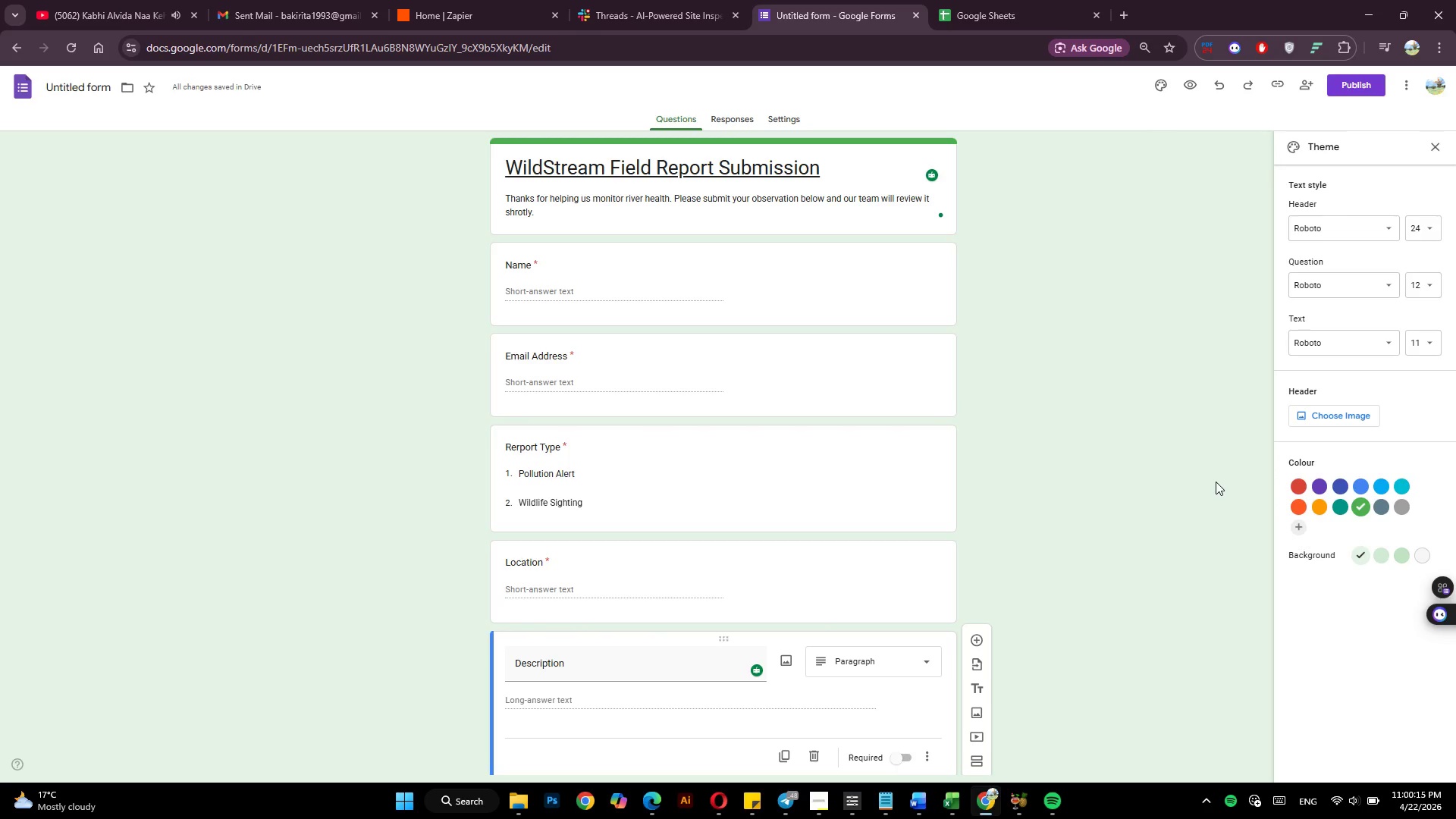 
left_click([1367, 83])
 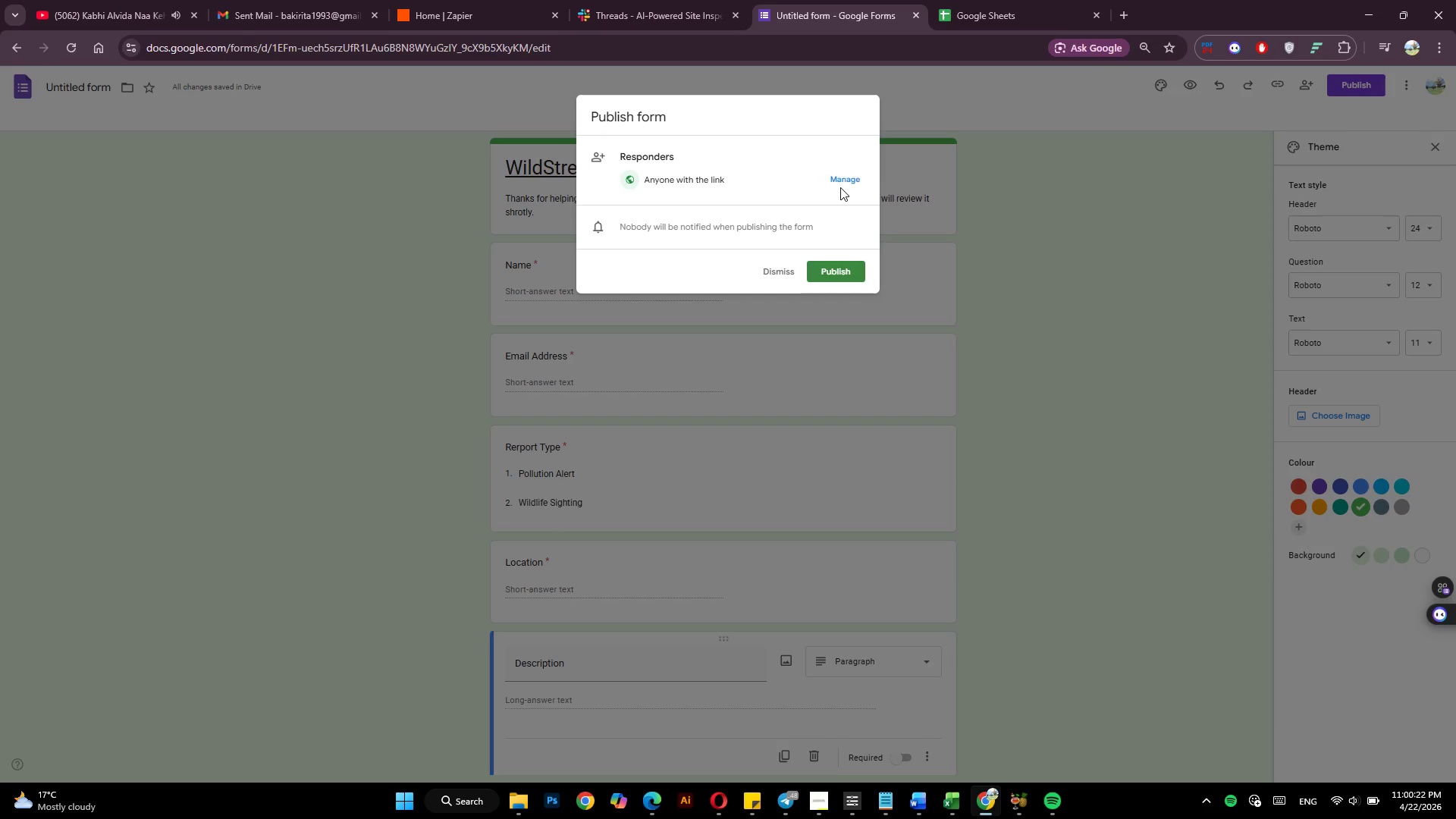 
left_click([845, 277])
 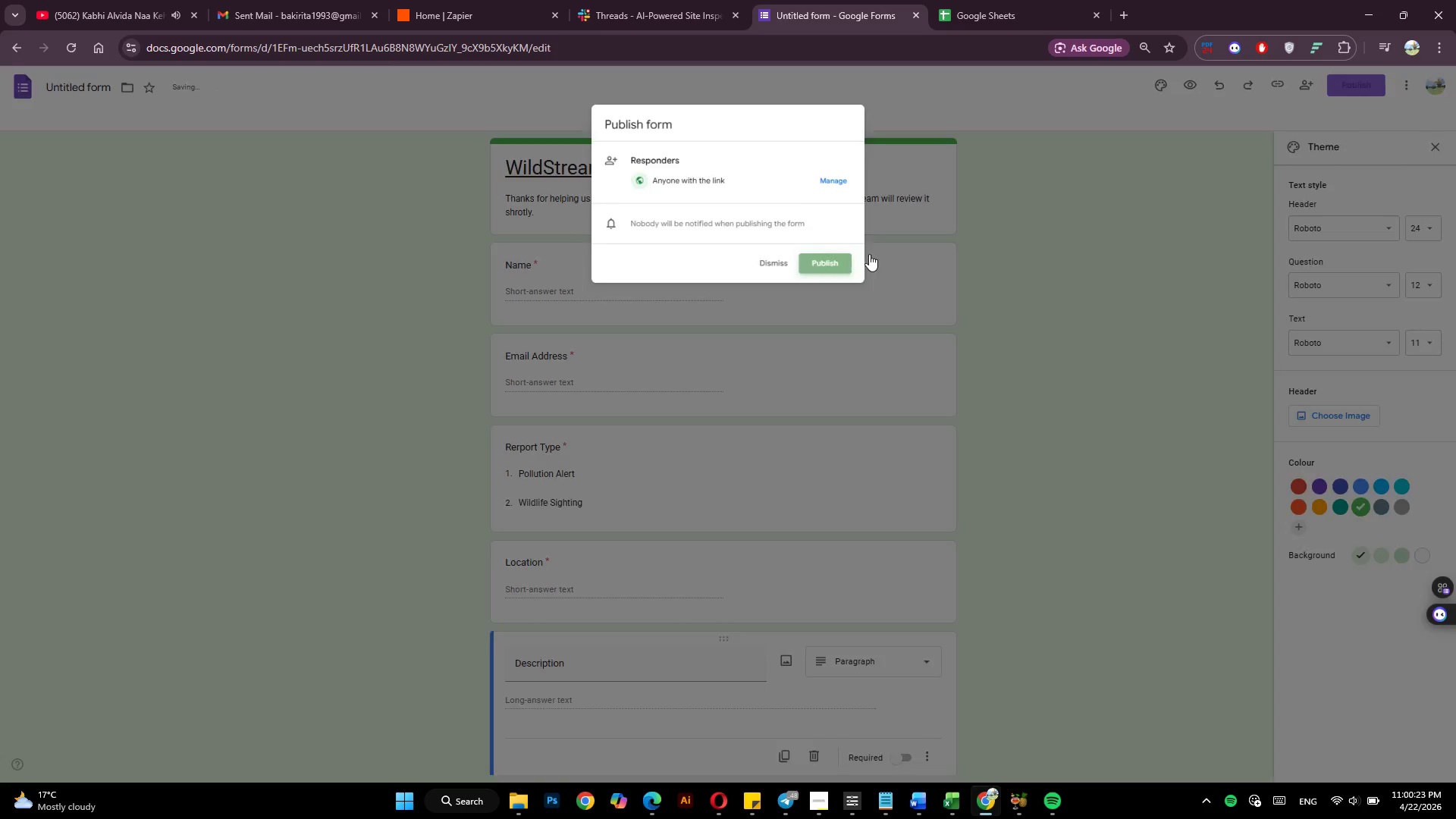 
mouse_move([1109, 202])
 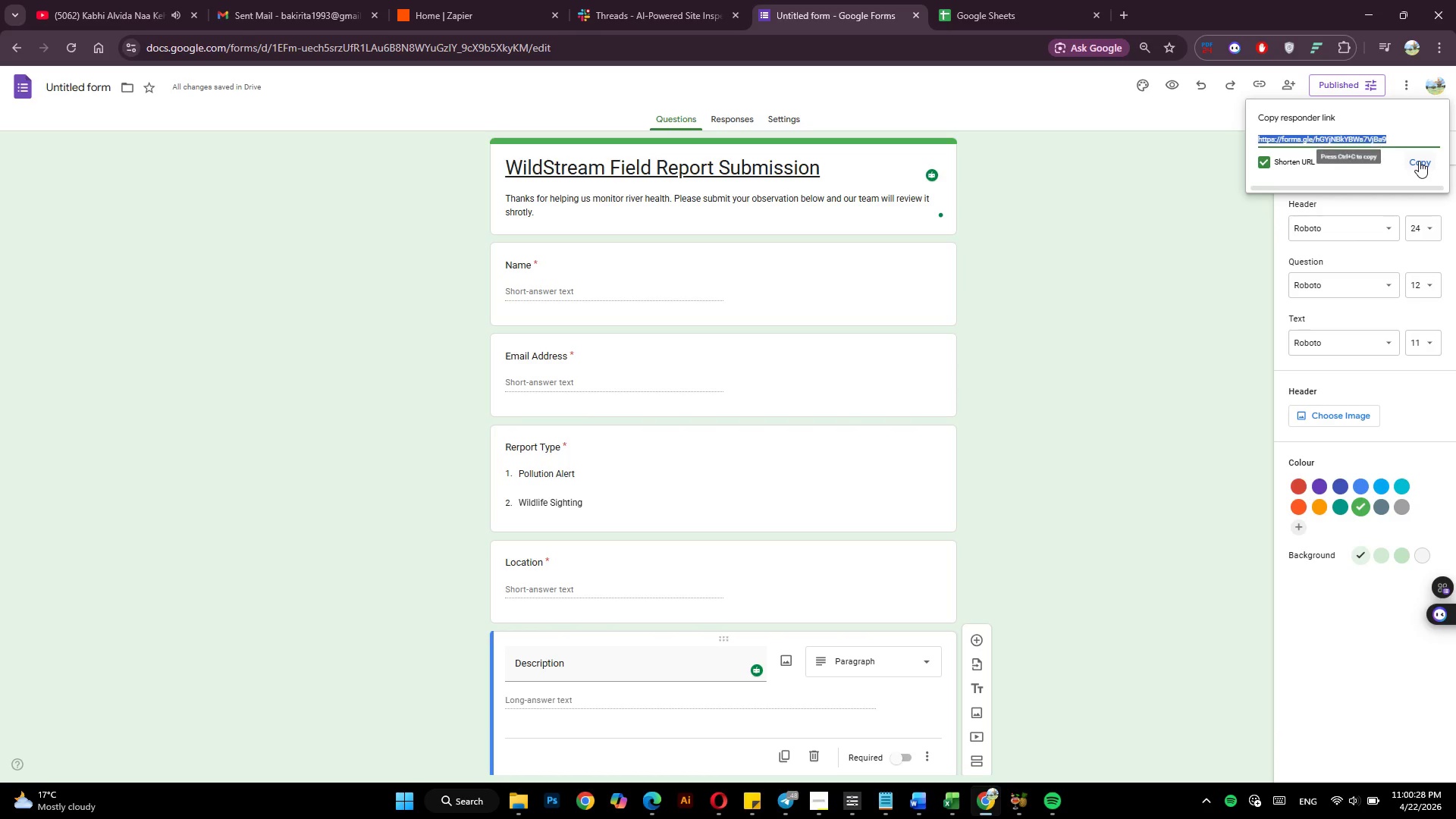 
left_click([1419, 161])
 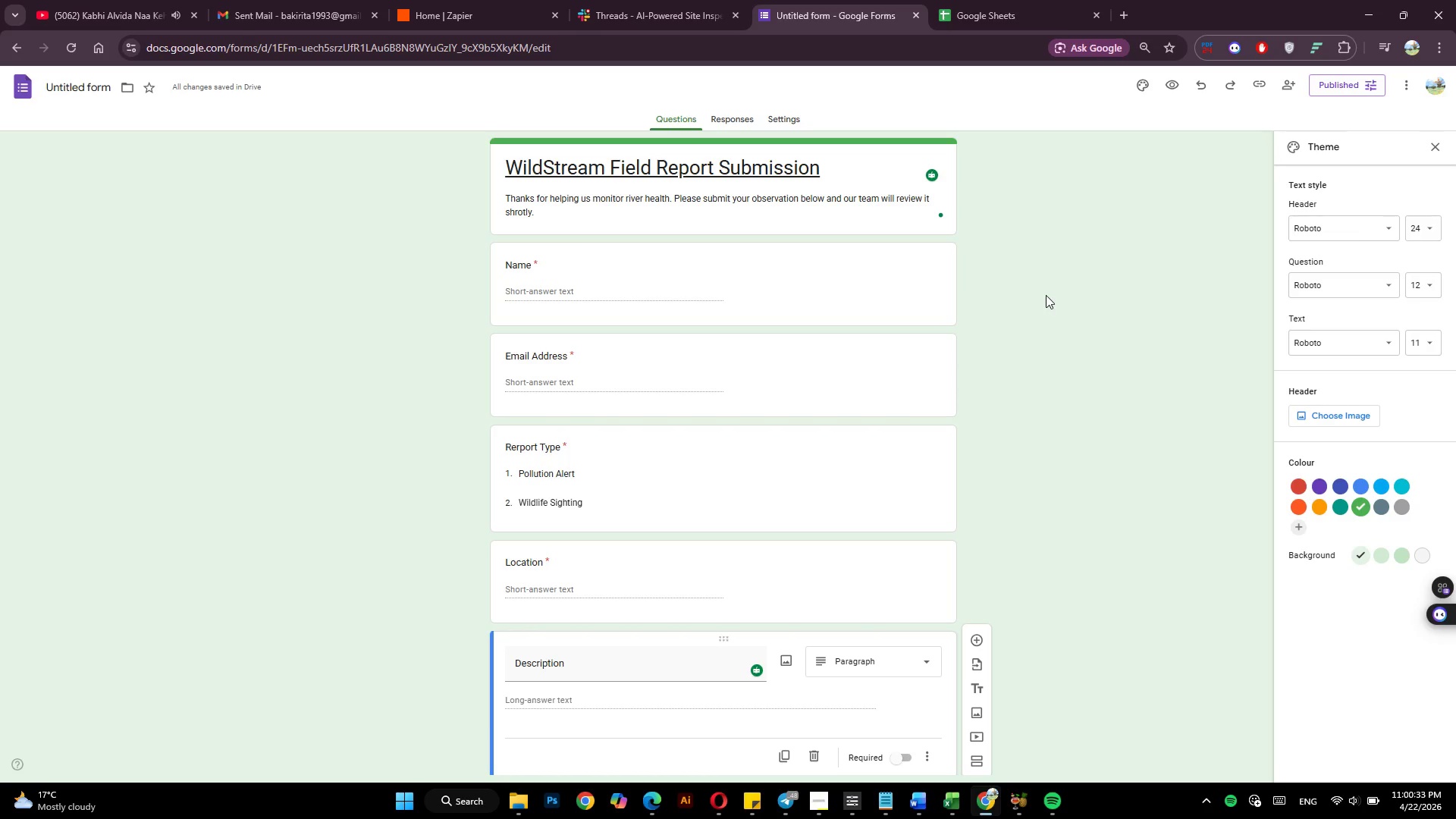 
wait(5.6)
 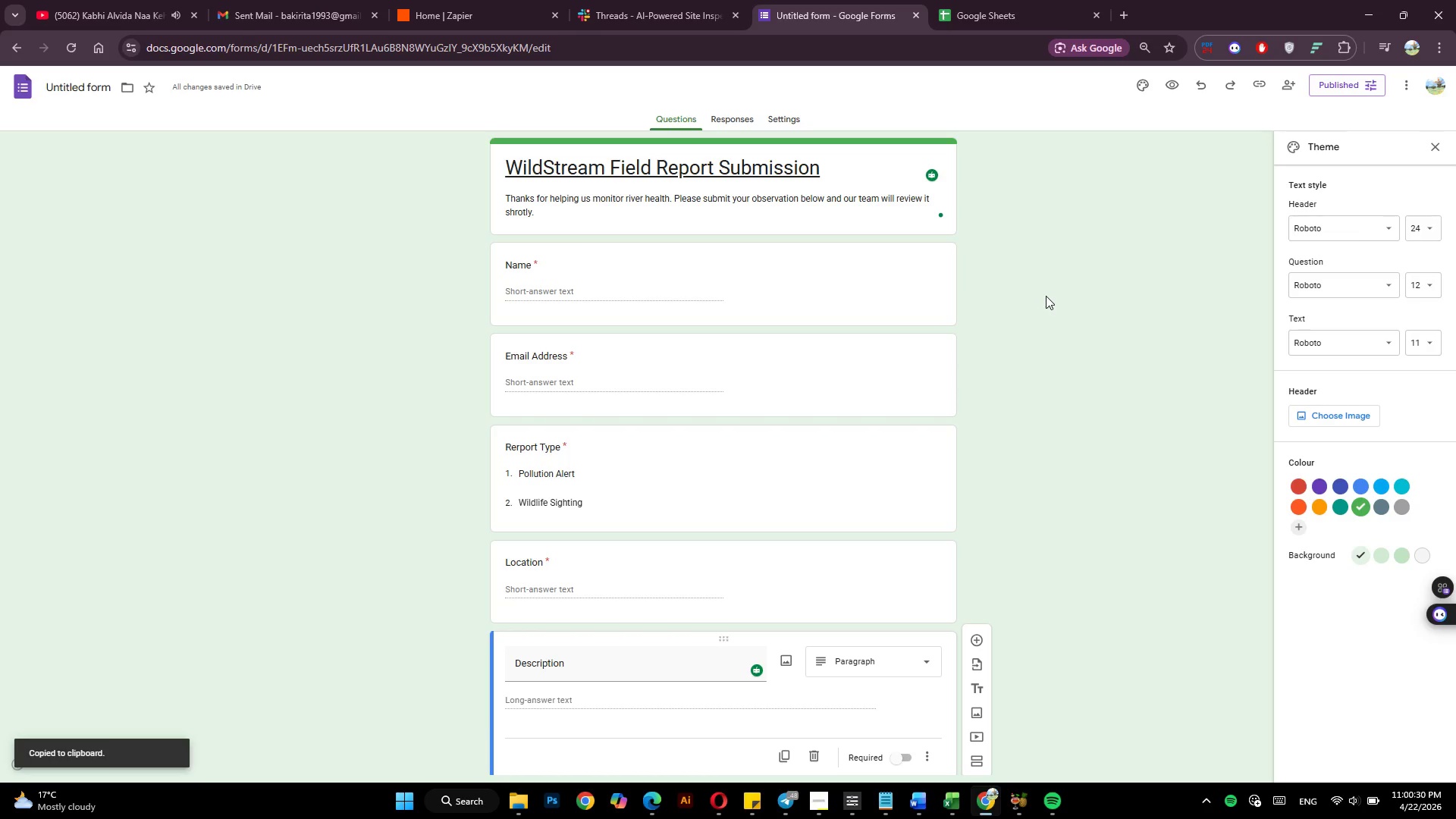 
mouse_move([1148, 13])
 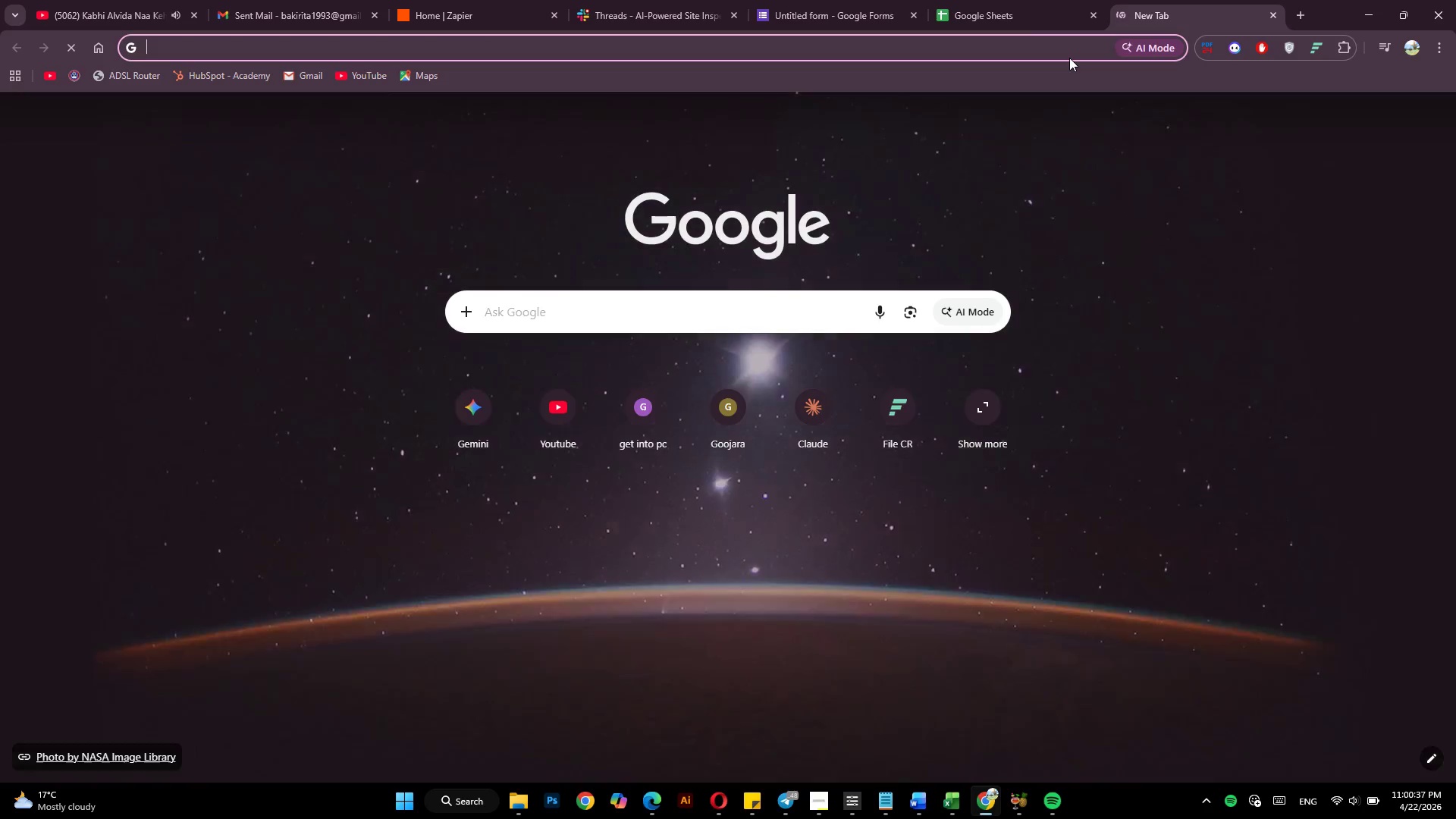 
key(Control+V)
 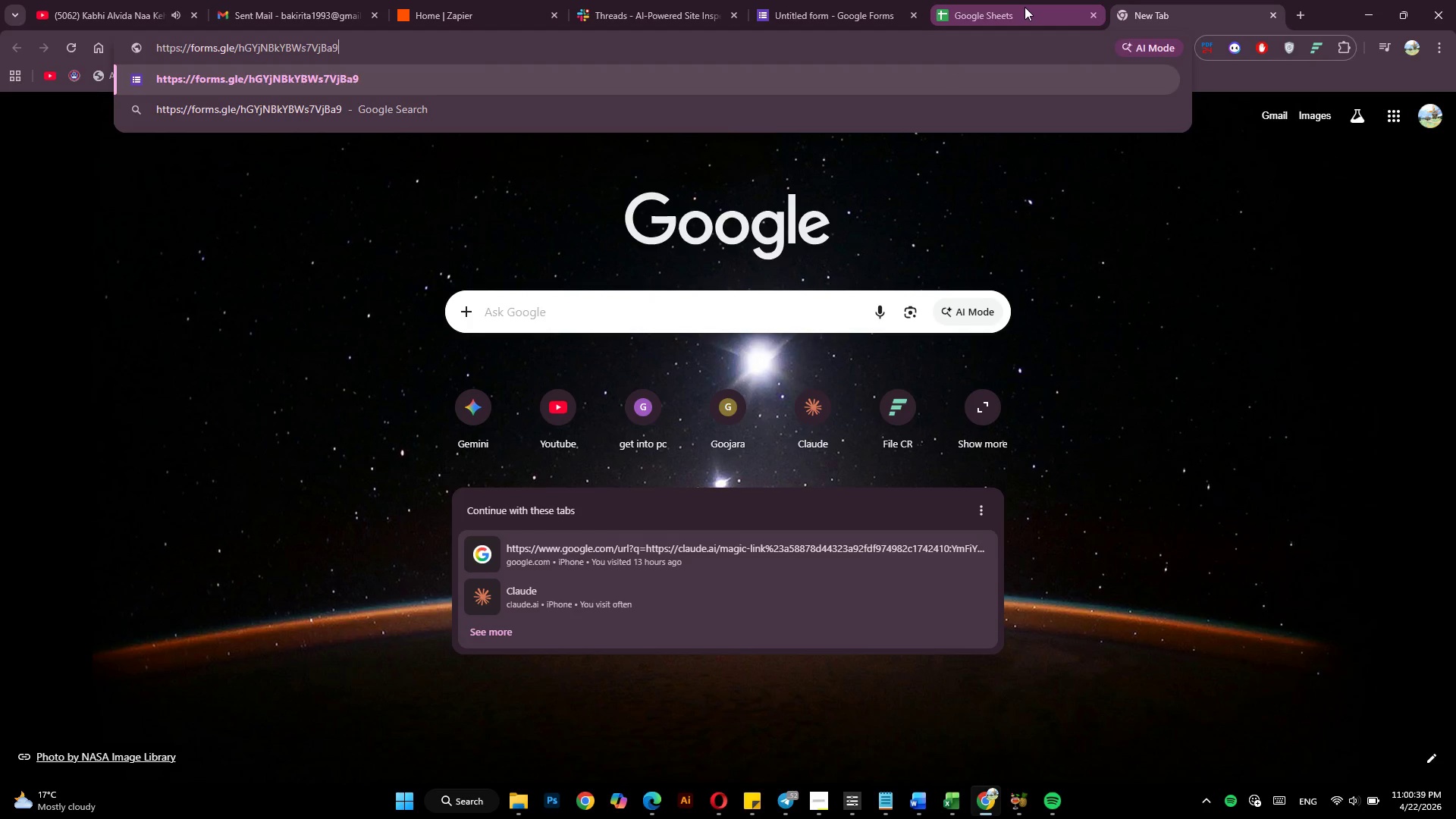 
left_click_drag(start_coordinate=[789, 6], to_coordinate=[990, 8])
 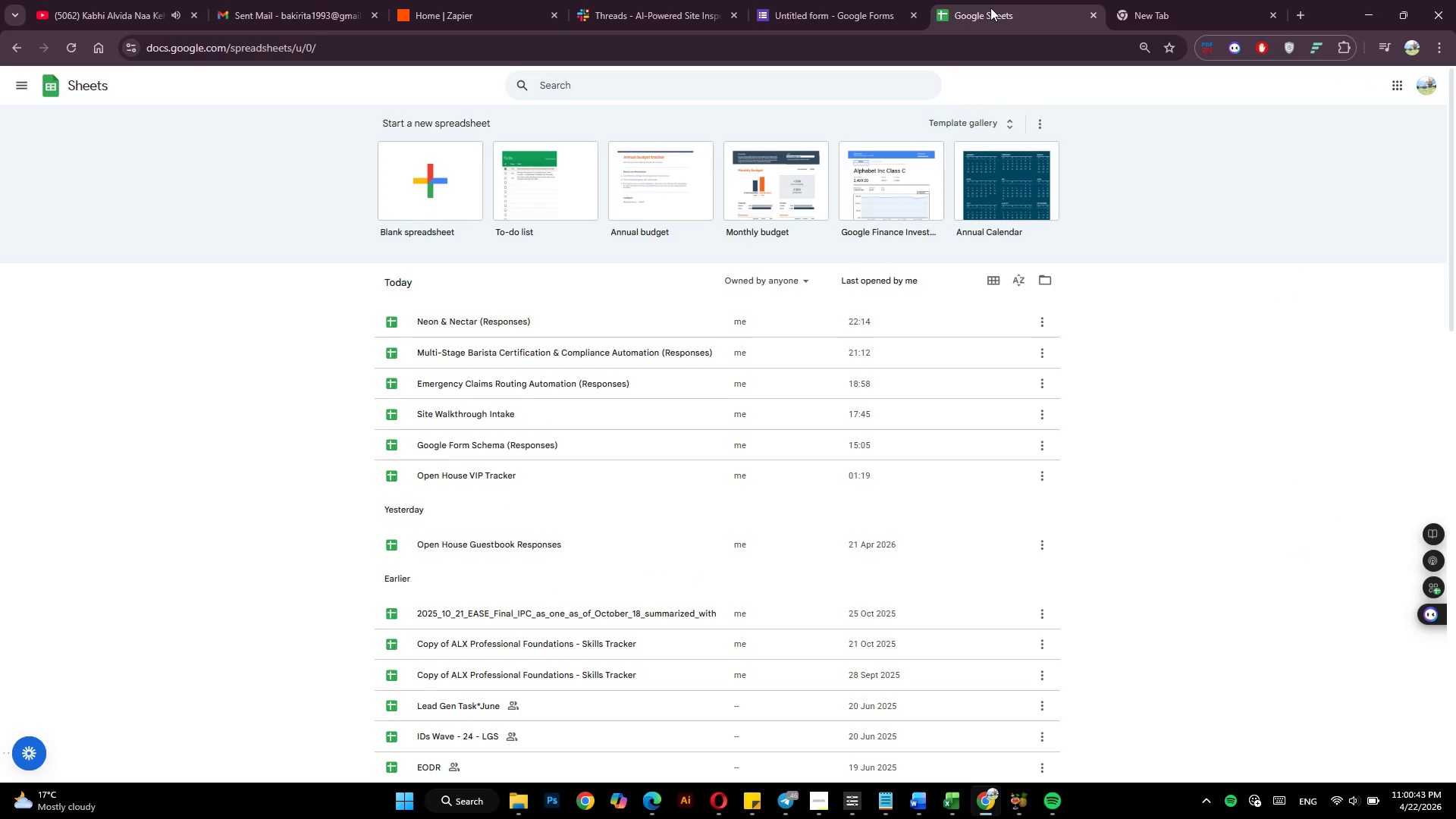 
left_click([881, 0])
 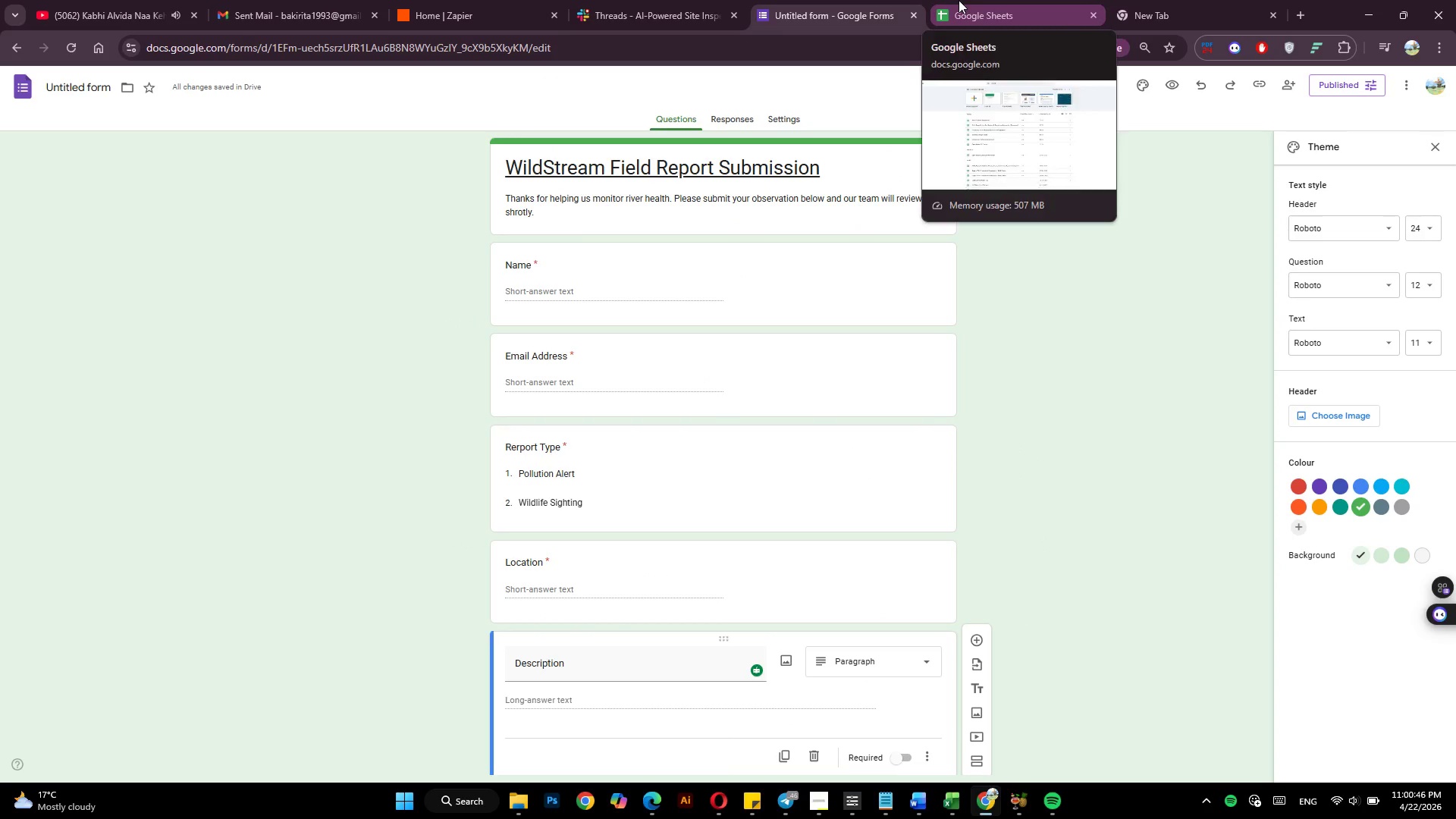 
left_click([959, 0])
 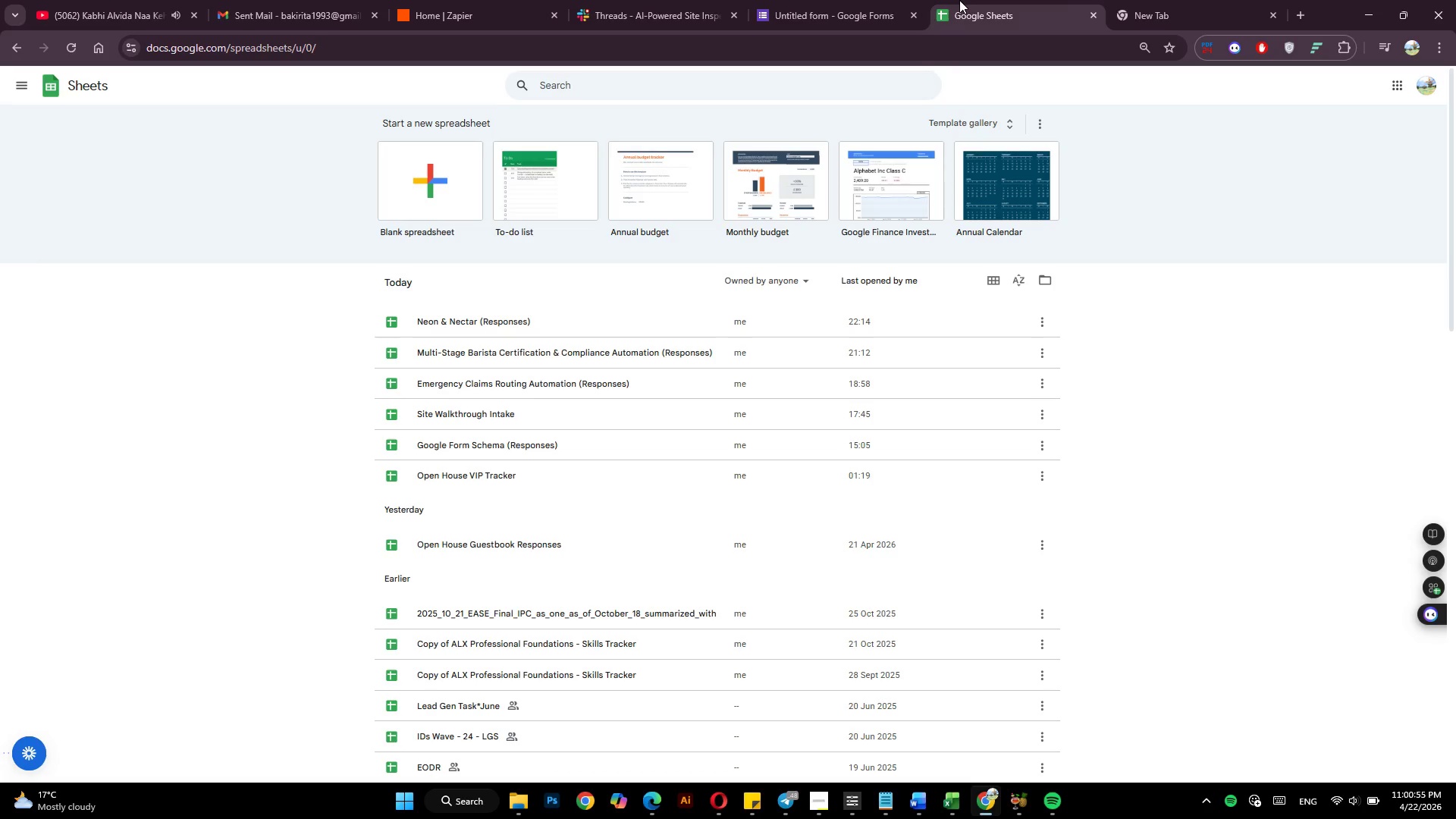 
wait(13.53)
 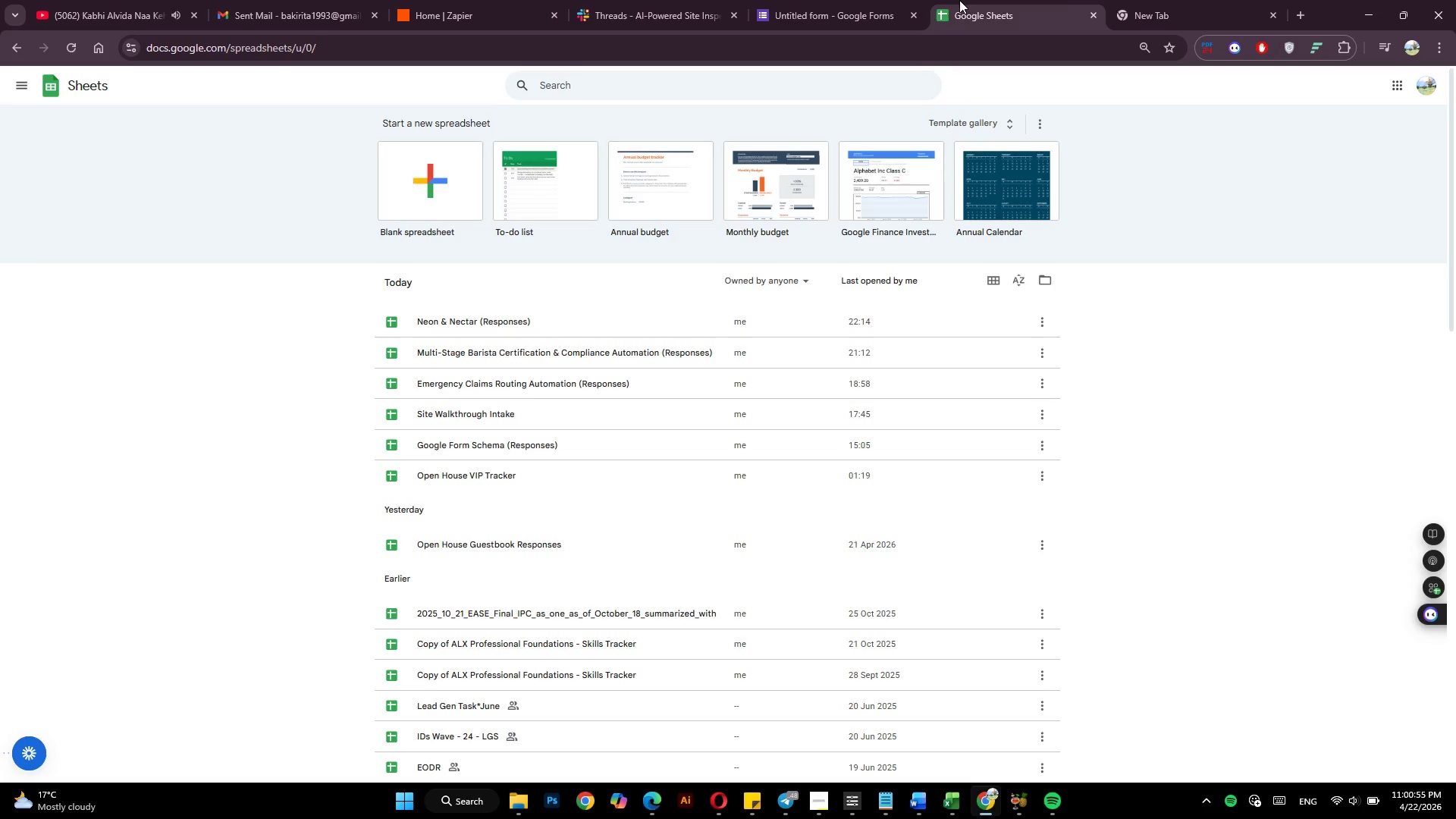 
left_click([427, 183])
 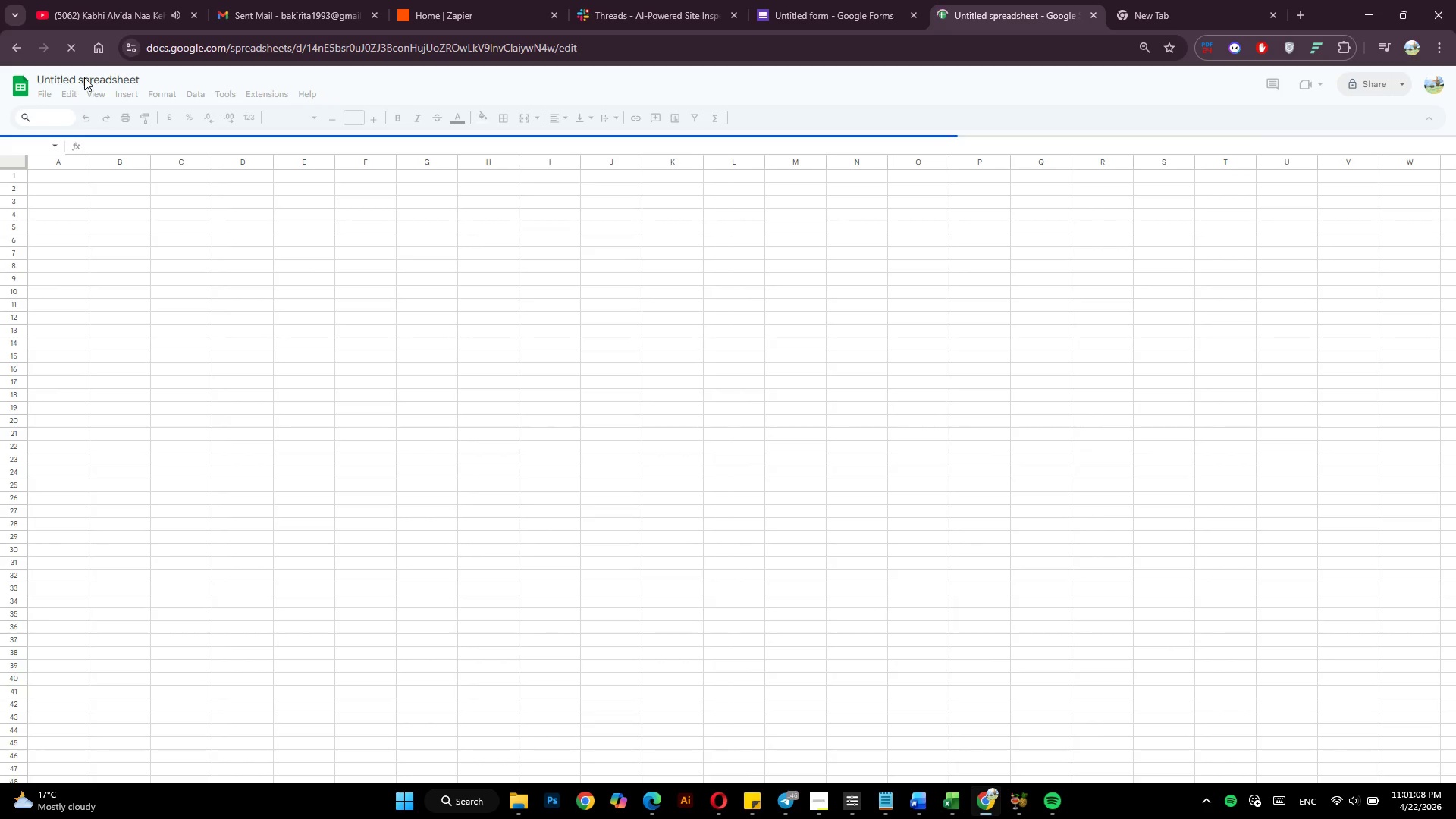 
wait(13.44)
 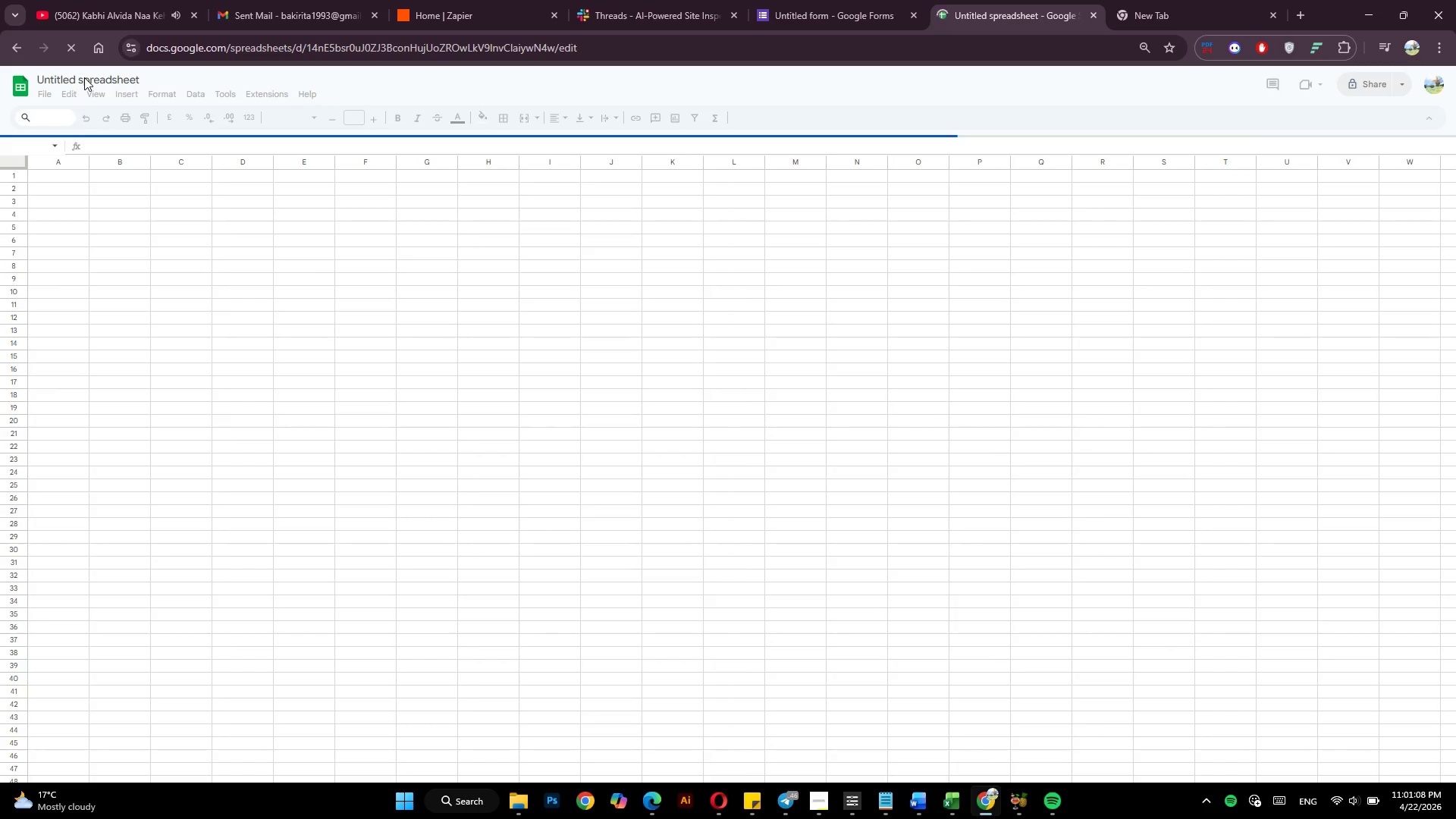 
left_click([817, 802])